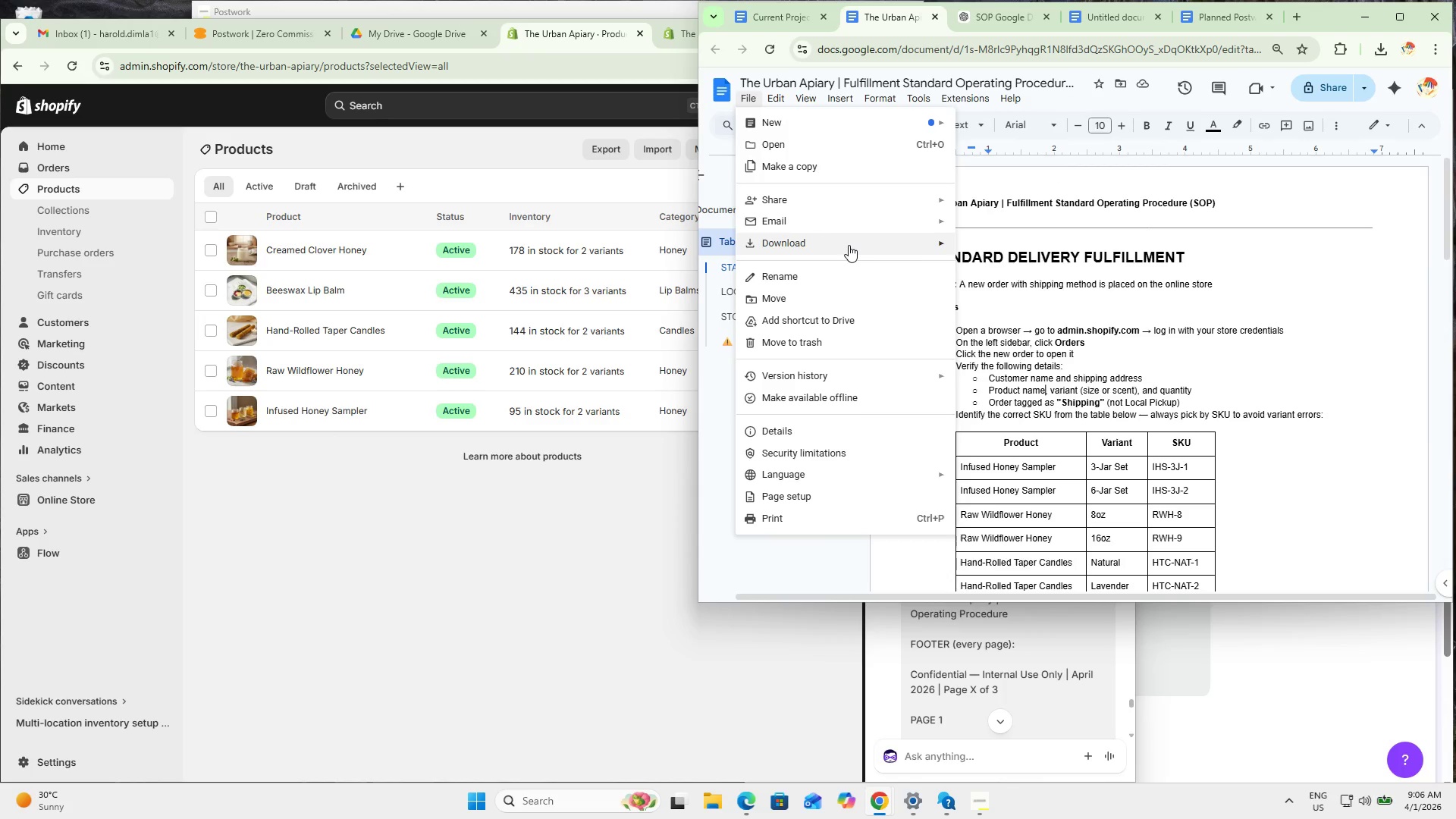 
left_click([1023, 263])
 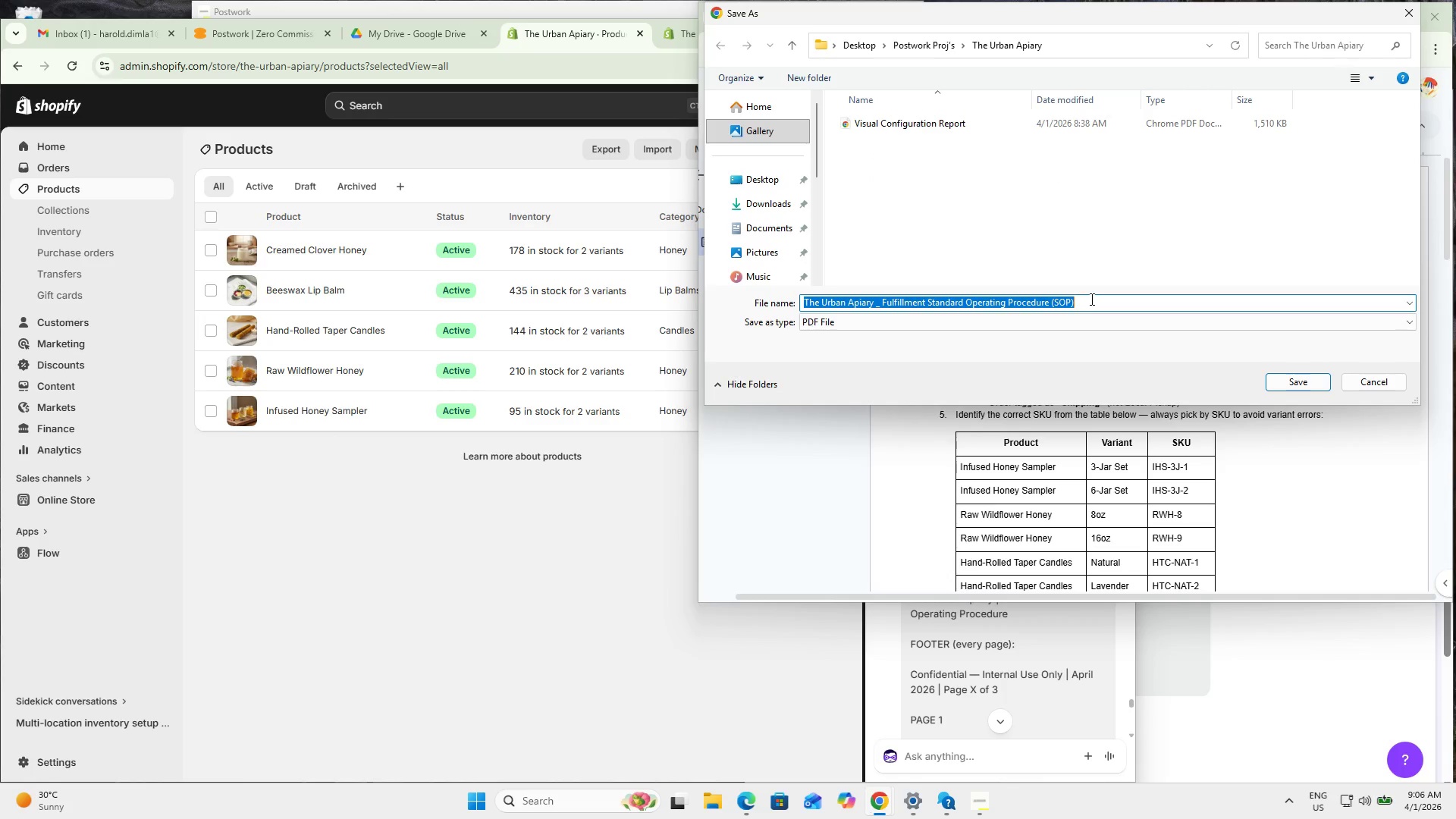 
wait(9.22)
 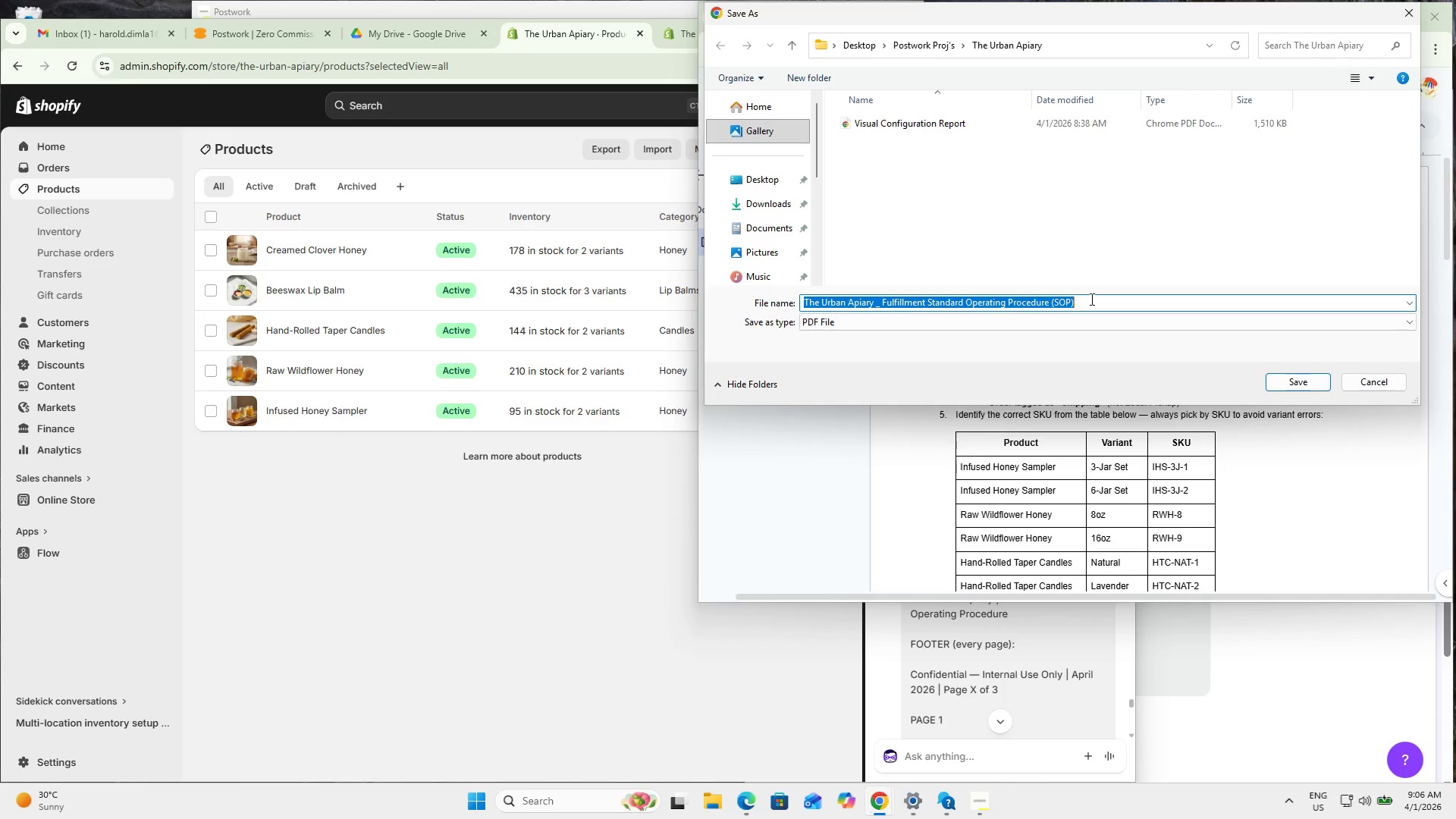 
left_click([877, 303])
 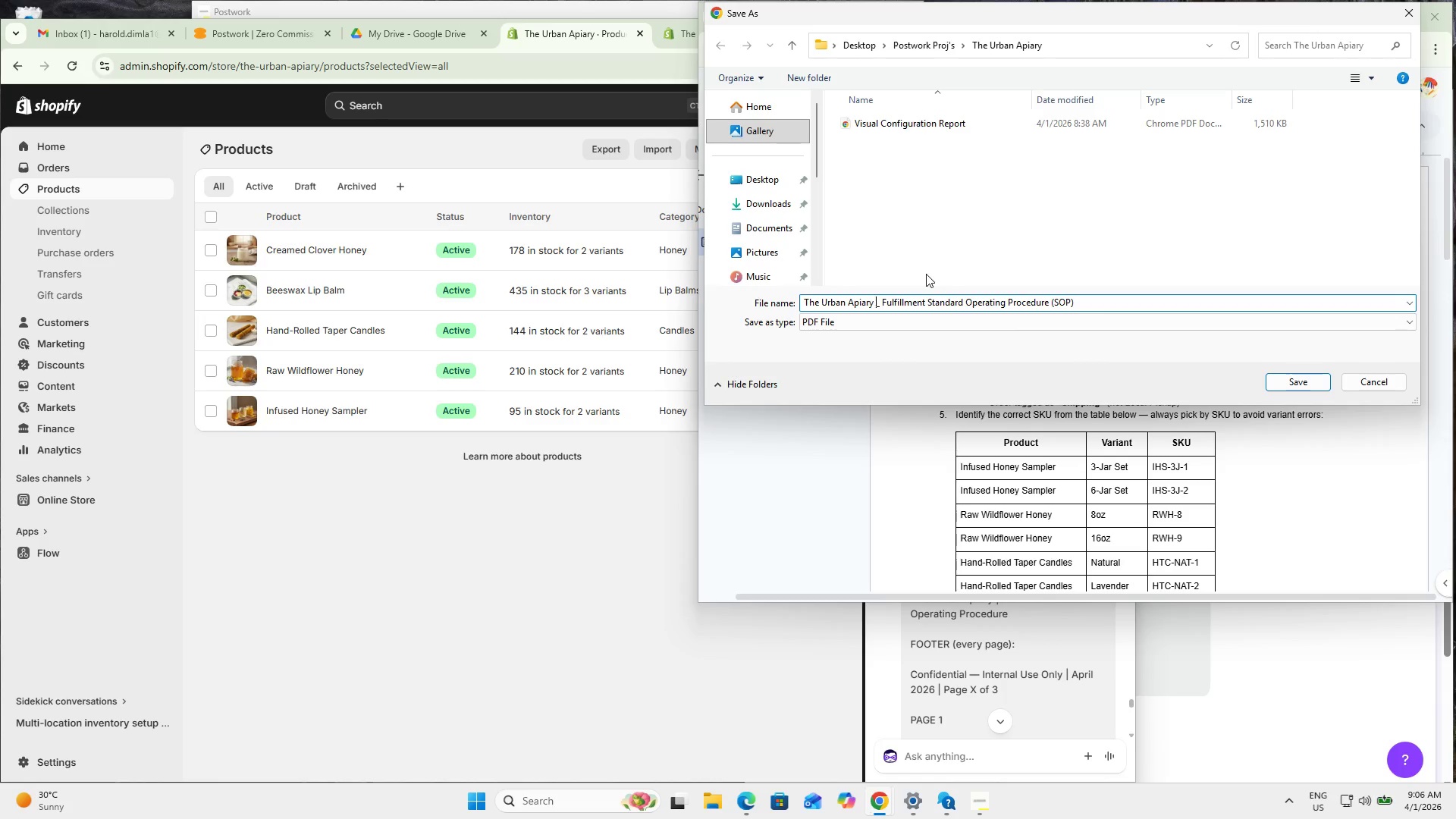 
key(ArrowRight)
 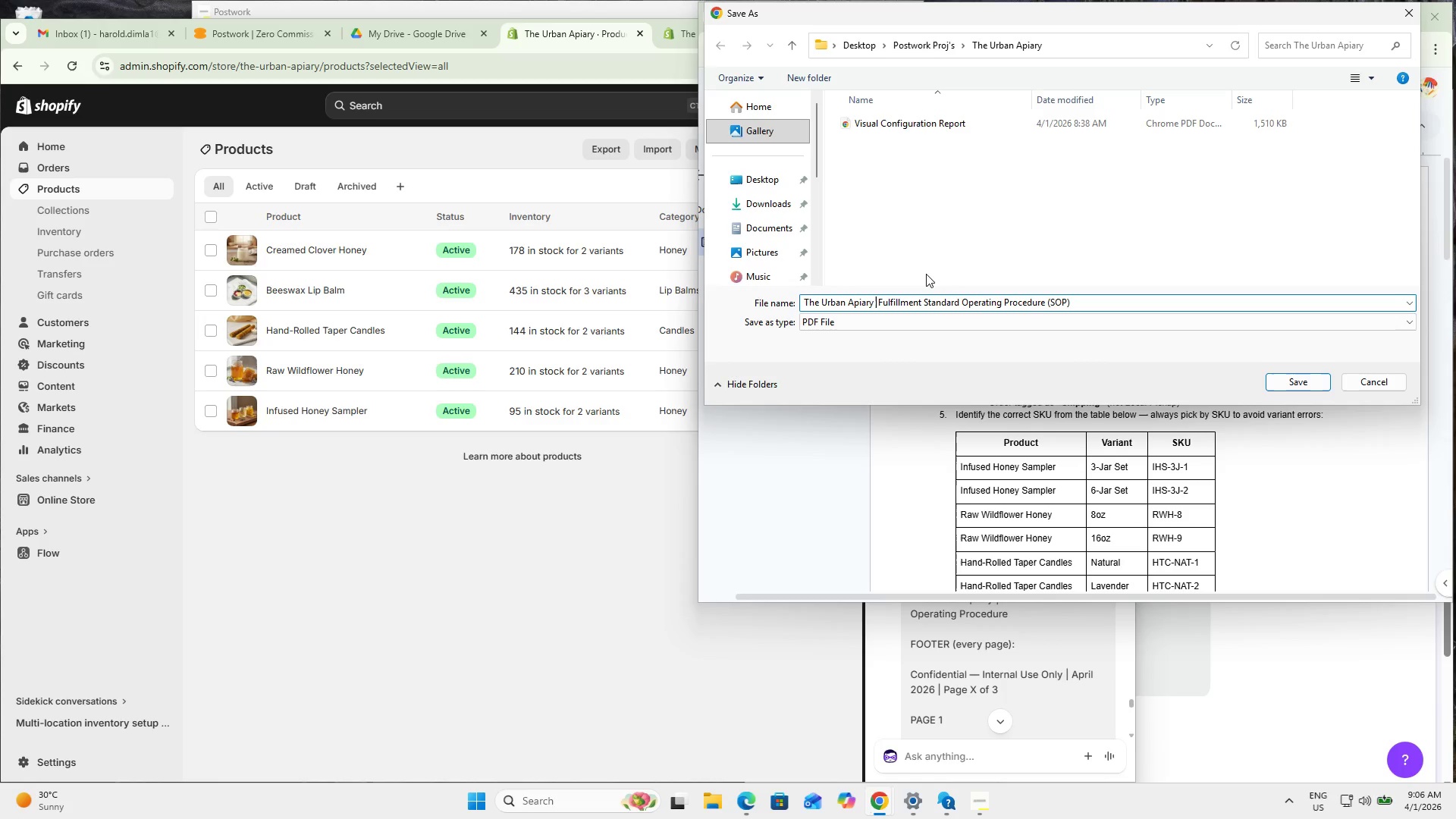 
key(Backspace)
 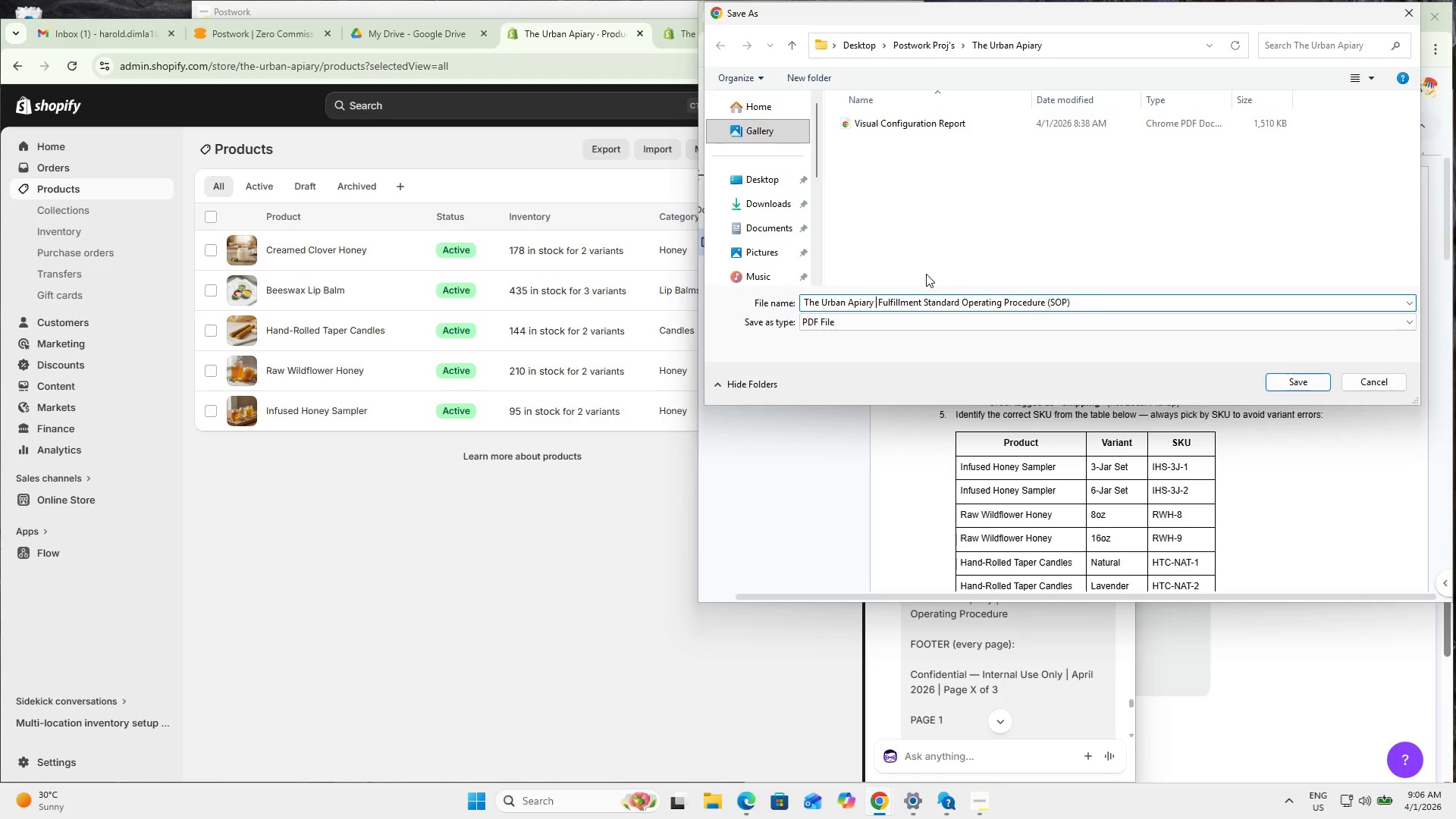 
key(Shift+ShiftRight)
 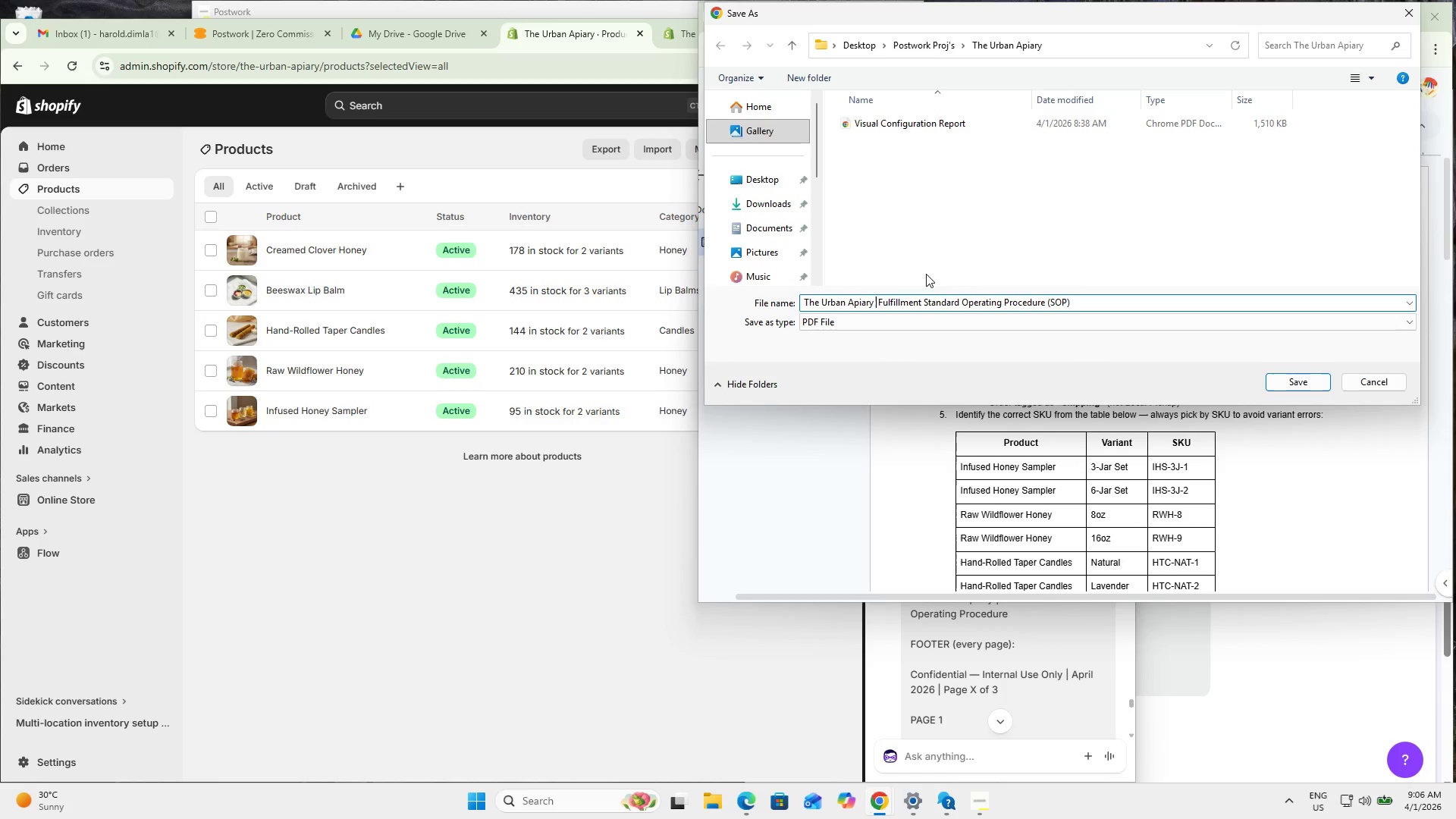 
key(Shift+ShiftRight)
 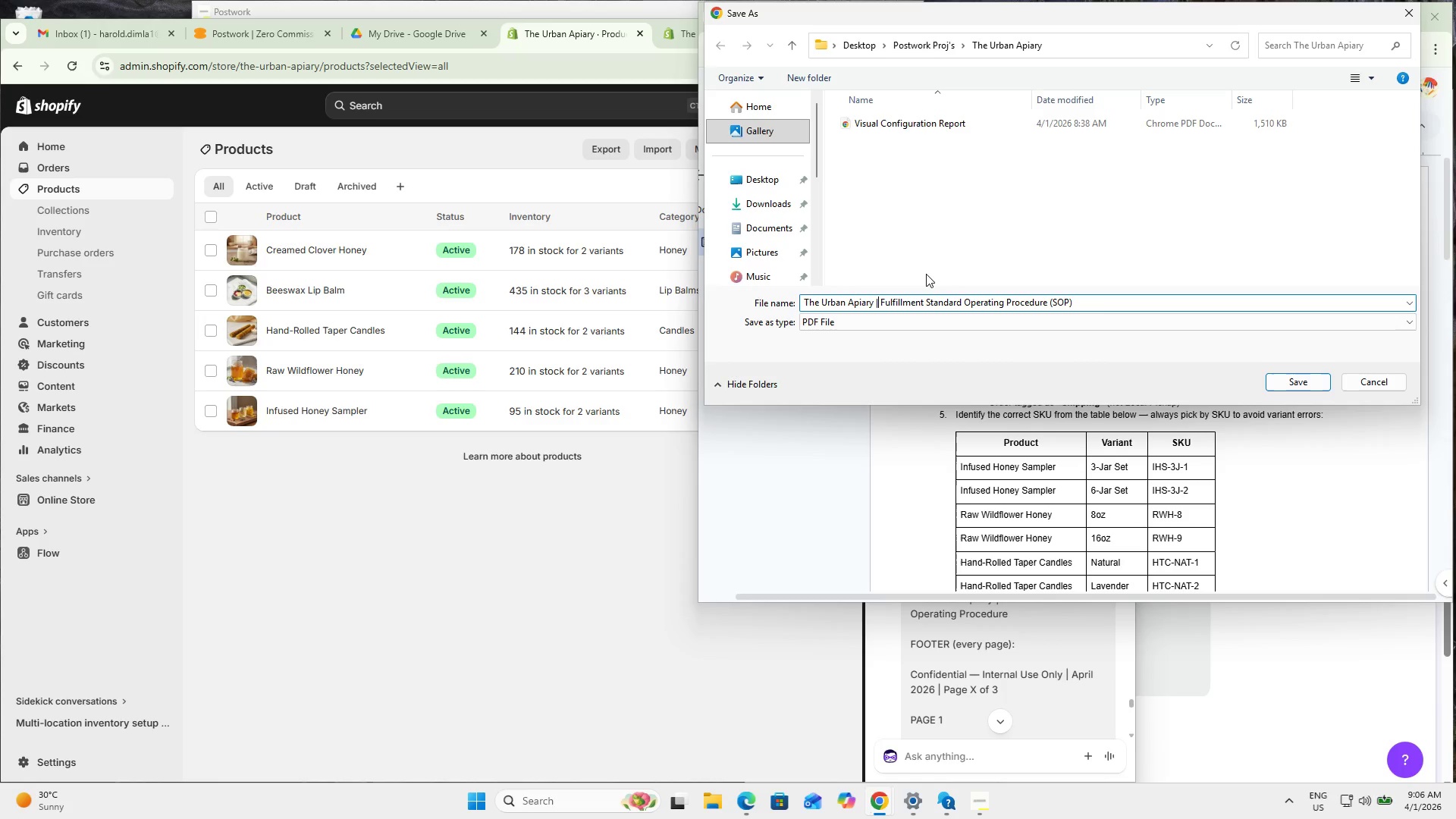 
key(Shift+Backslash)
 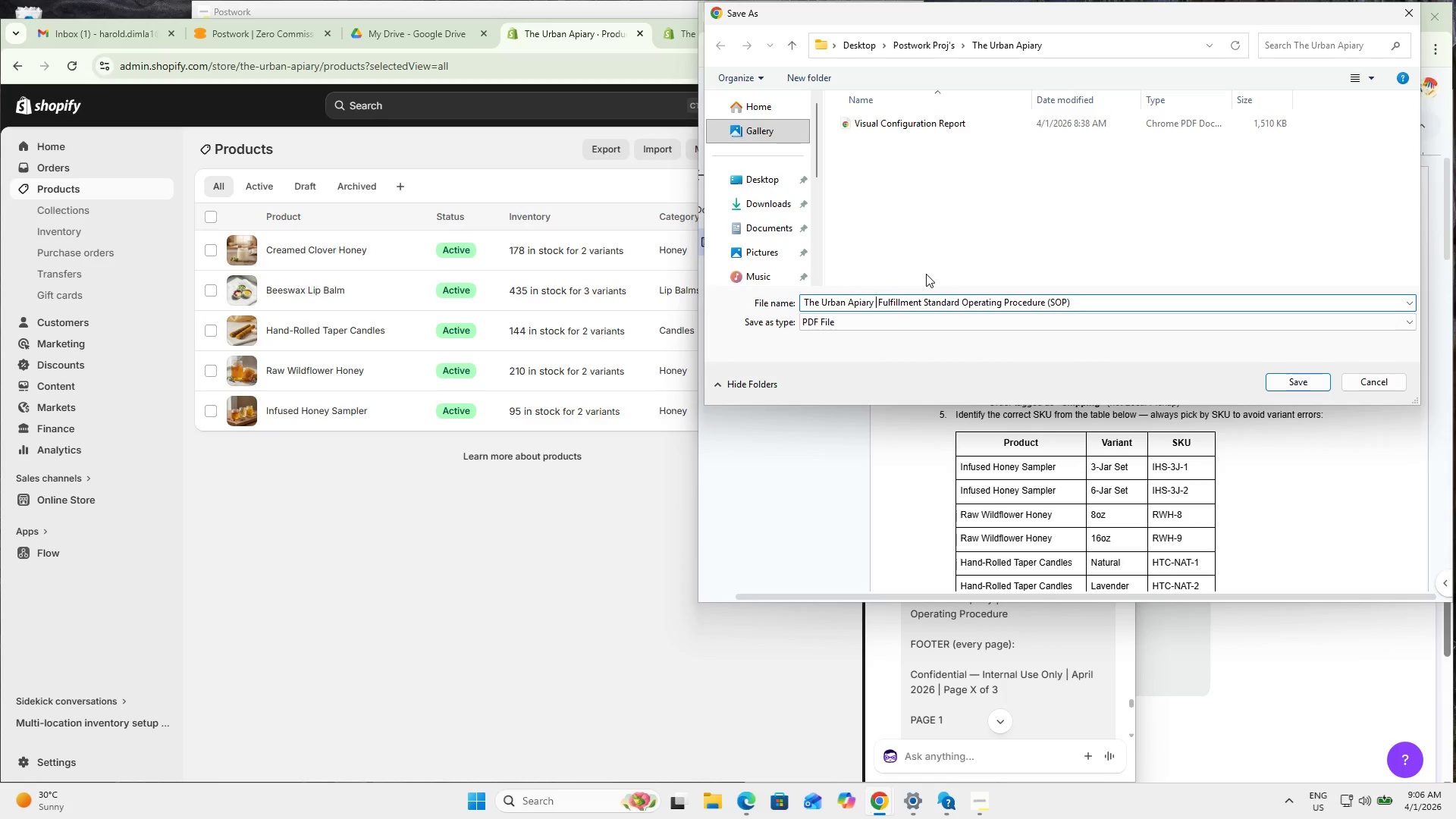 
key(Backspace)
 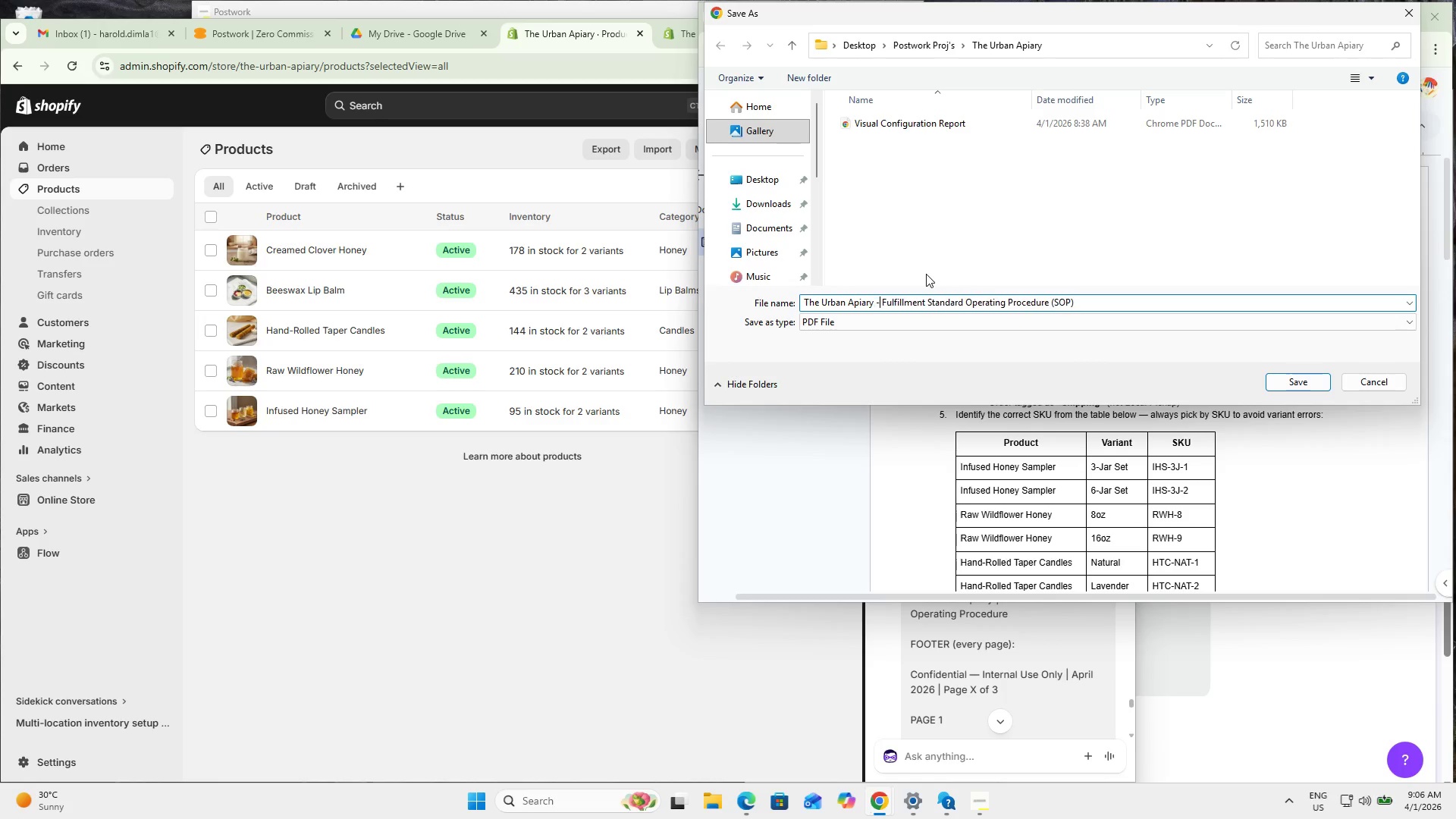 
key(Minus)
 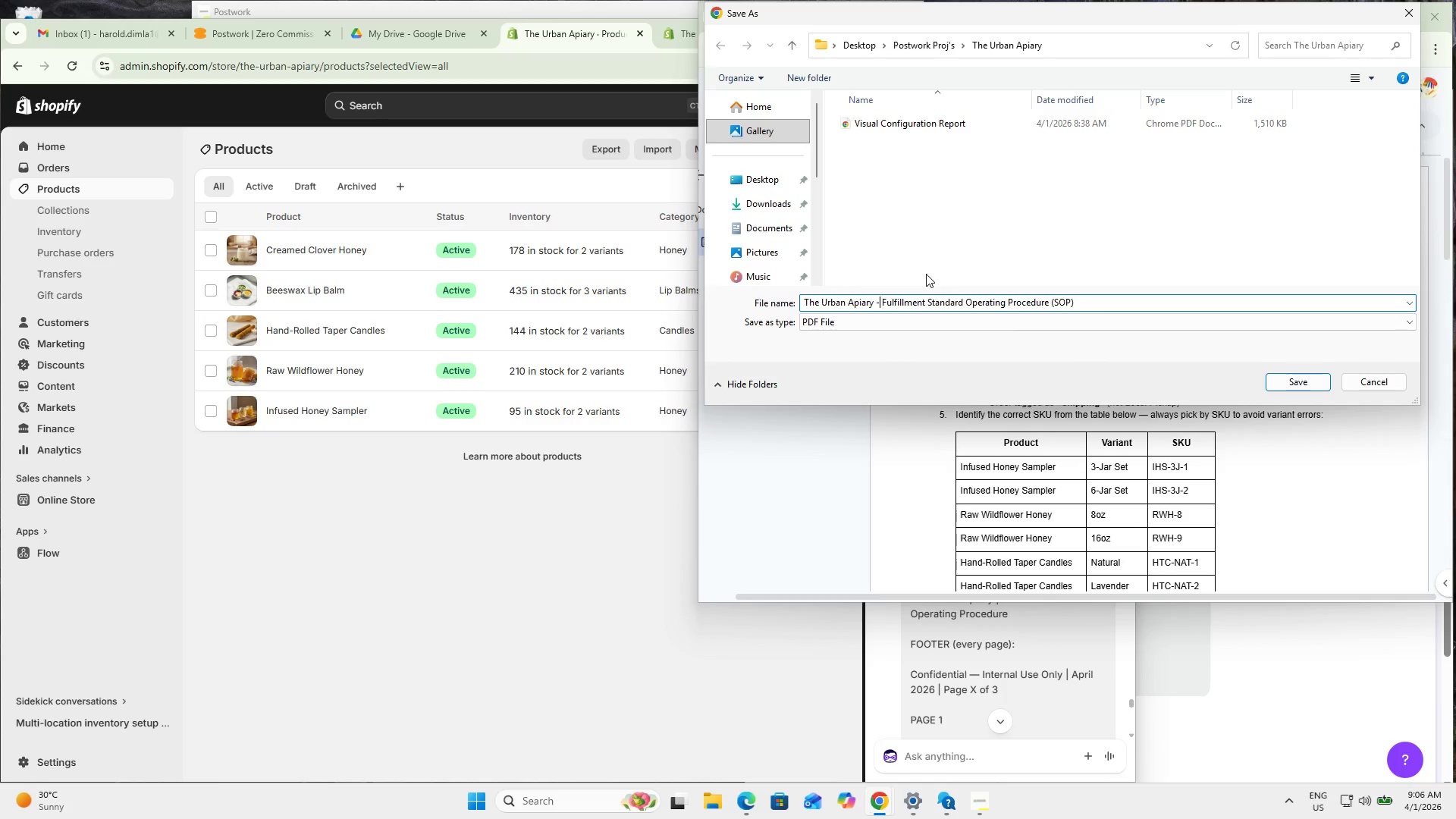 
key(Control+A)
 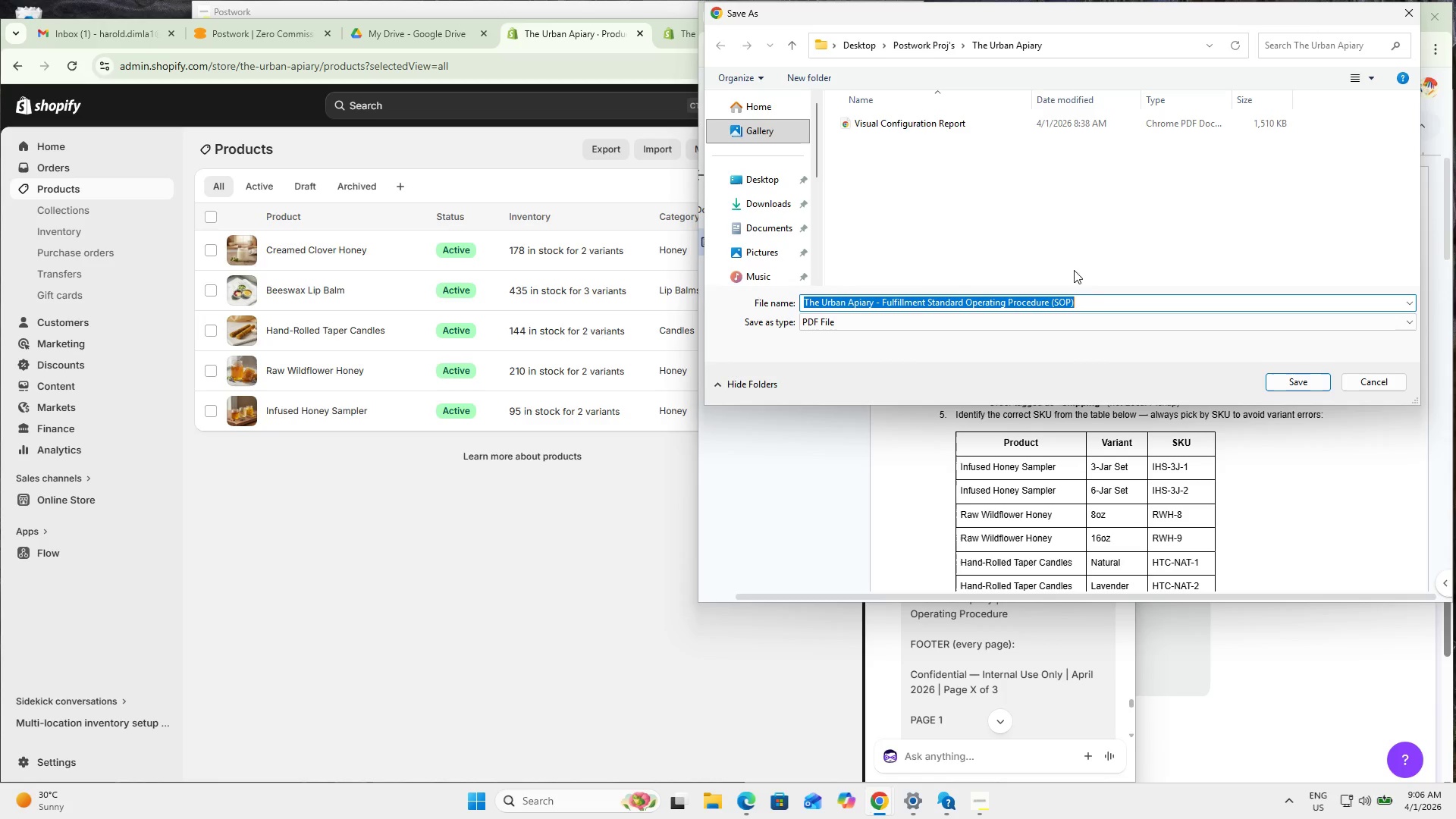 
key(Control+C)
 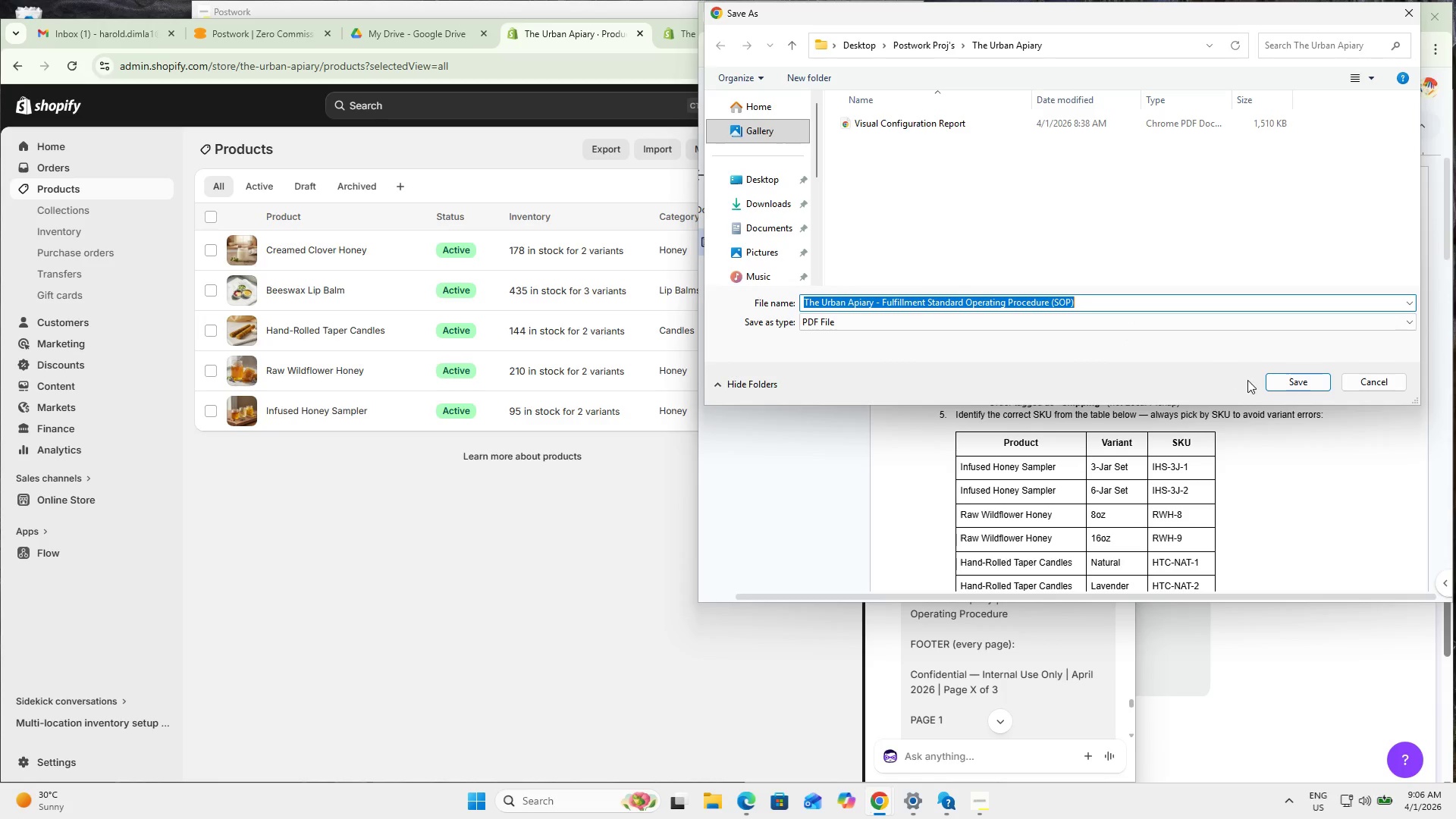 
key(Control+C)
 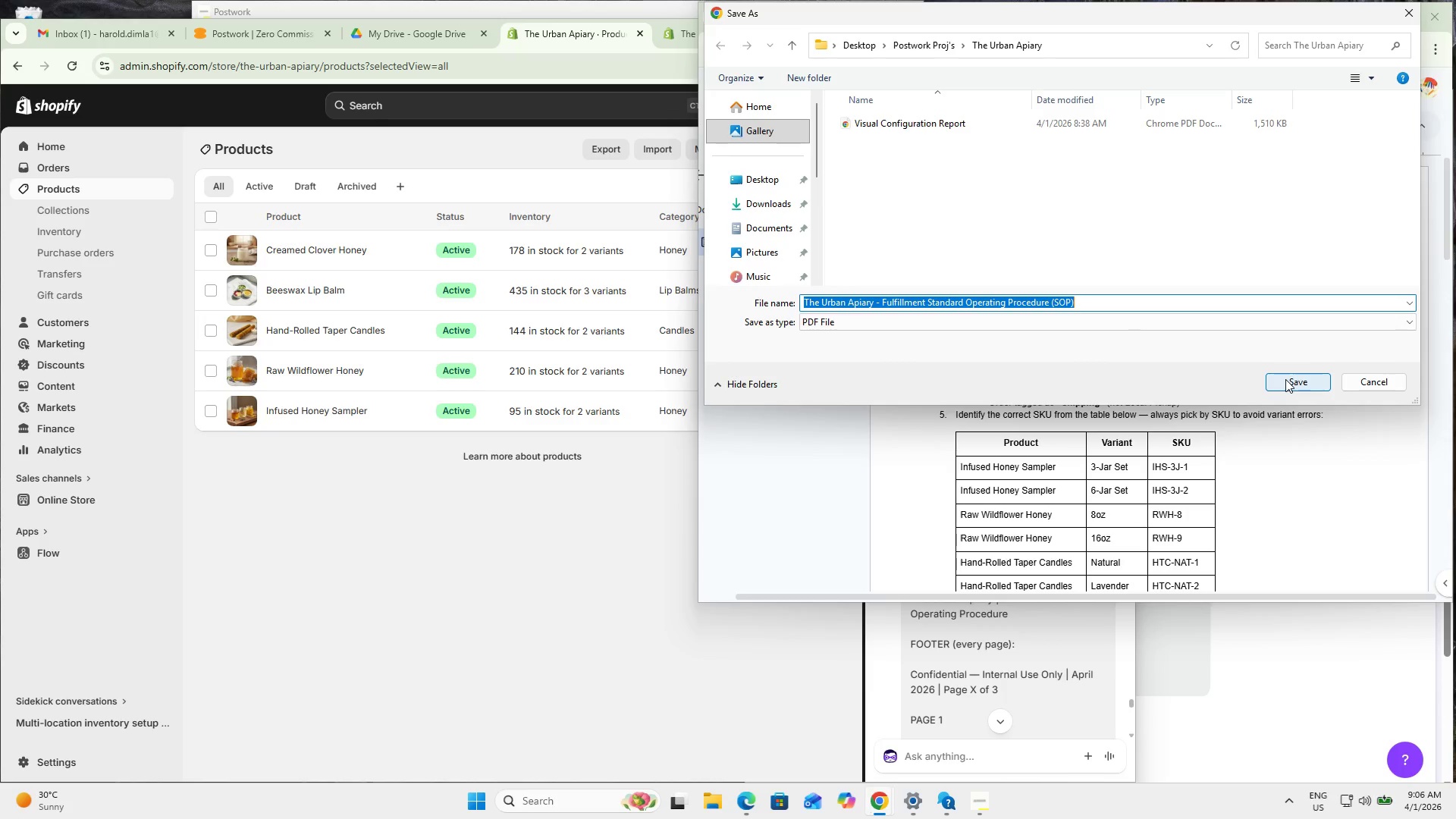 
left_click([1285, 379])
 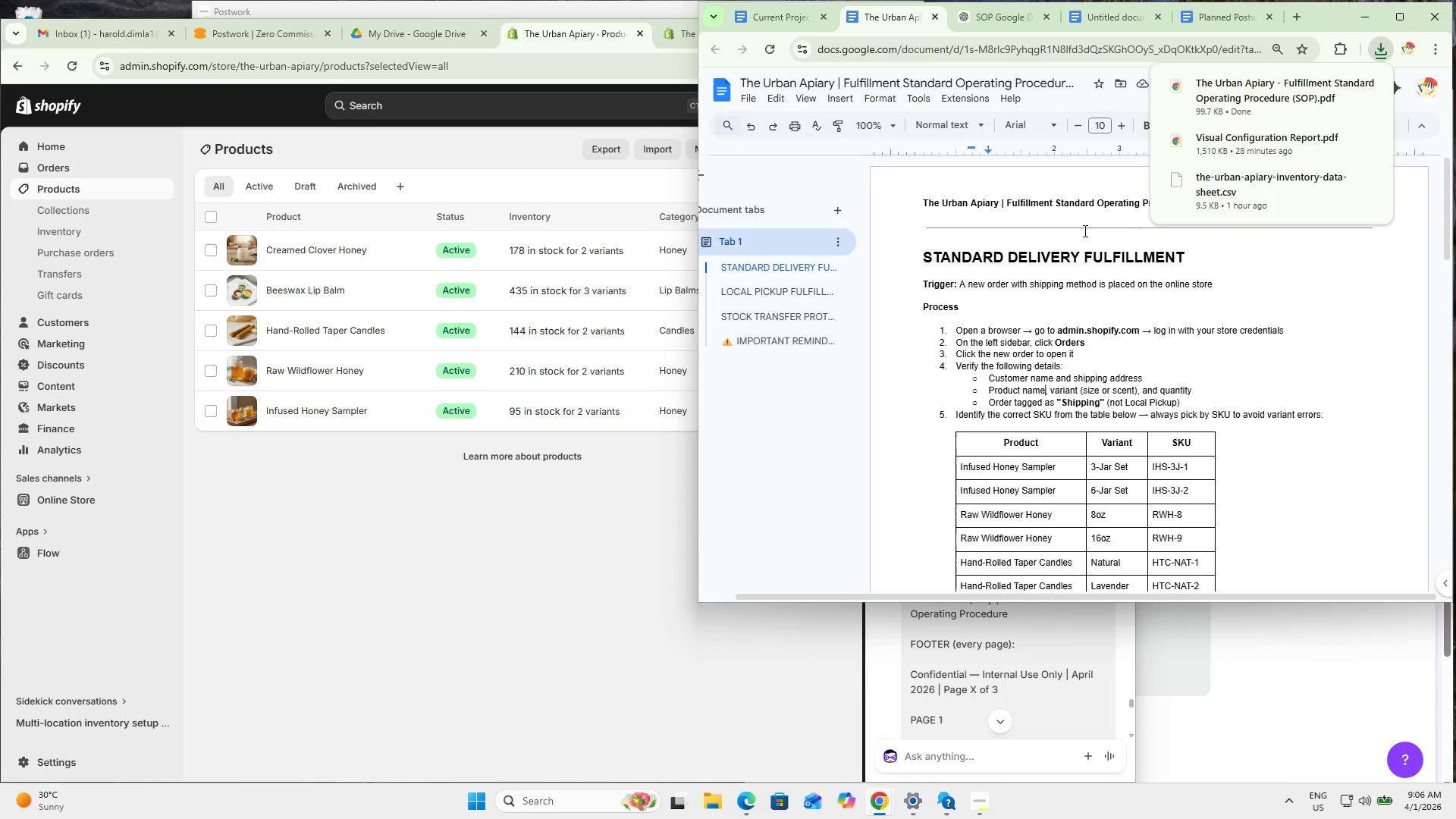 
scroll: coordinate [1179, 423], scroll_direction: down, amount: 3.0
 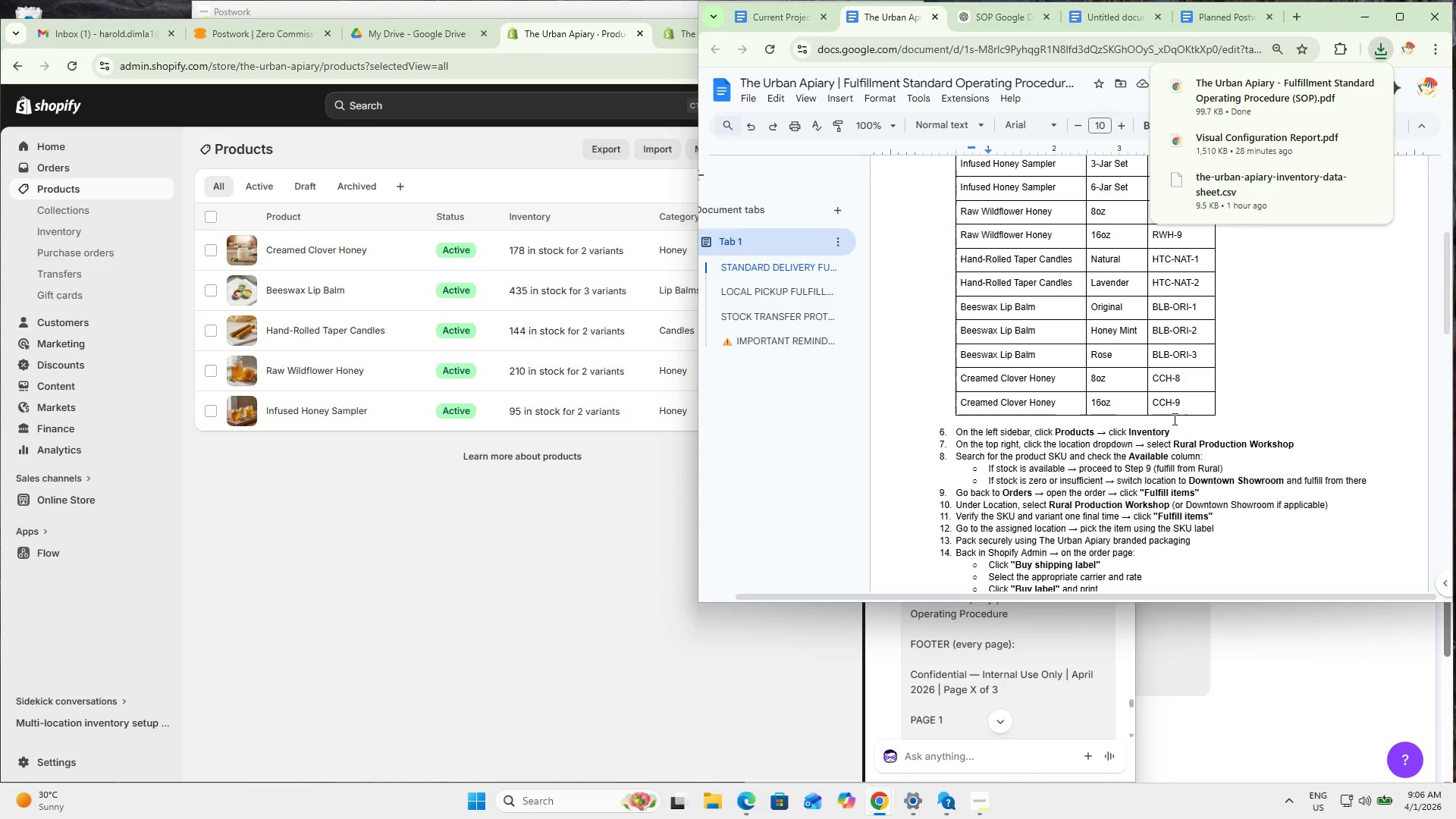 
scroll: coordinate [1176, 419], scroll_direction: none, amount: 0.0
 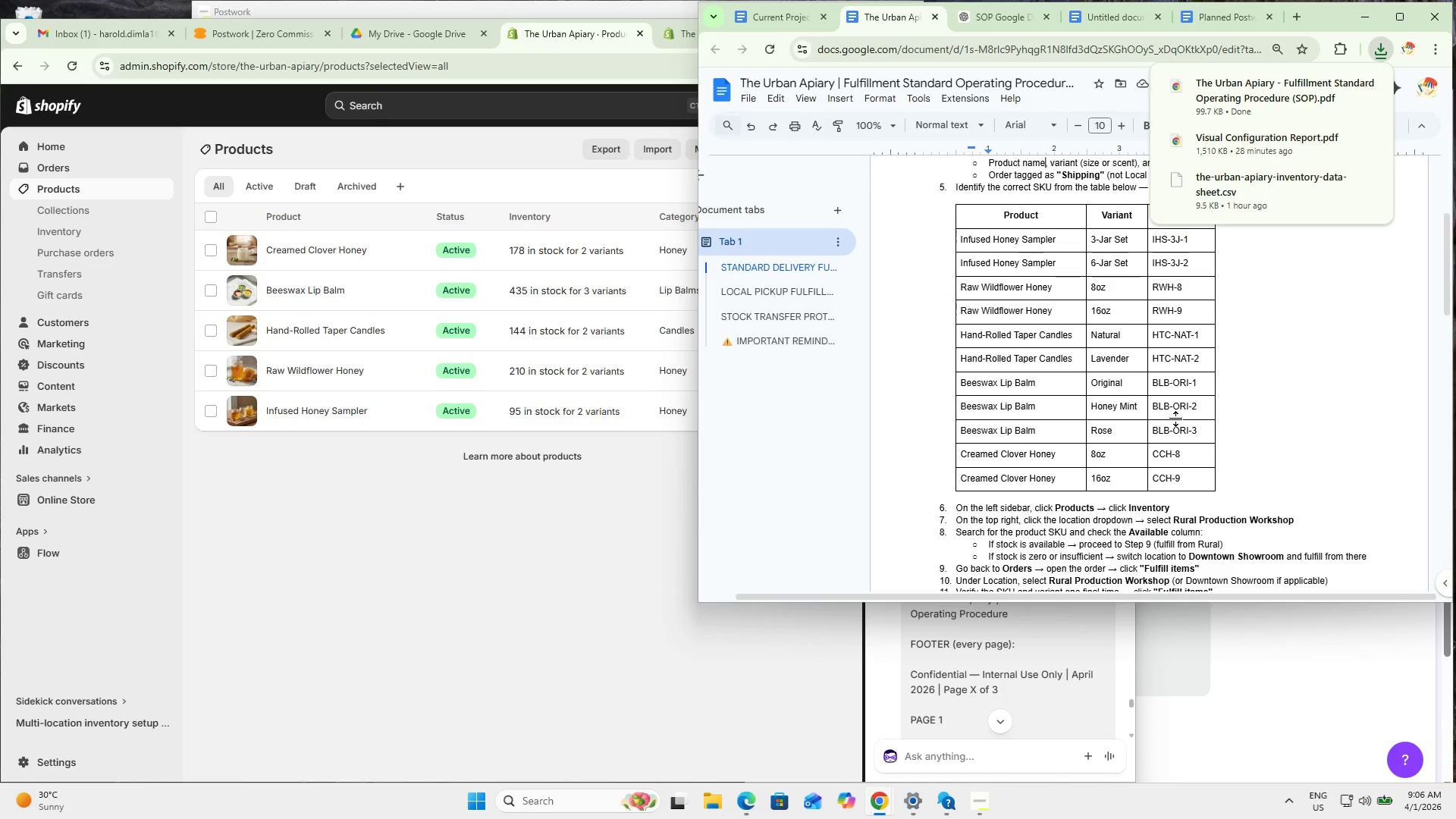 
scroll: coordinate [1176, 421], scroll_direction: down, amount: 11.0
 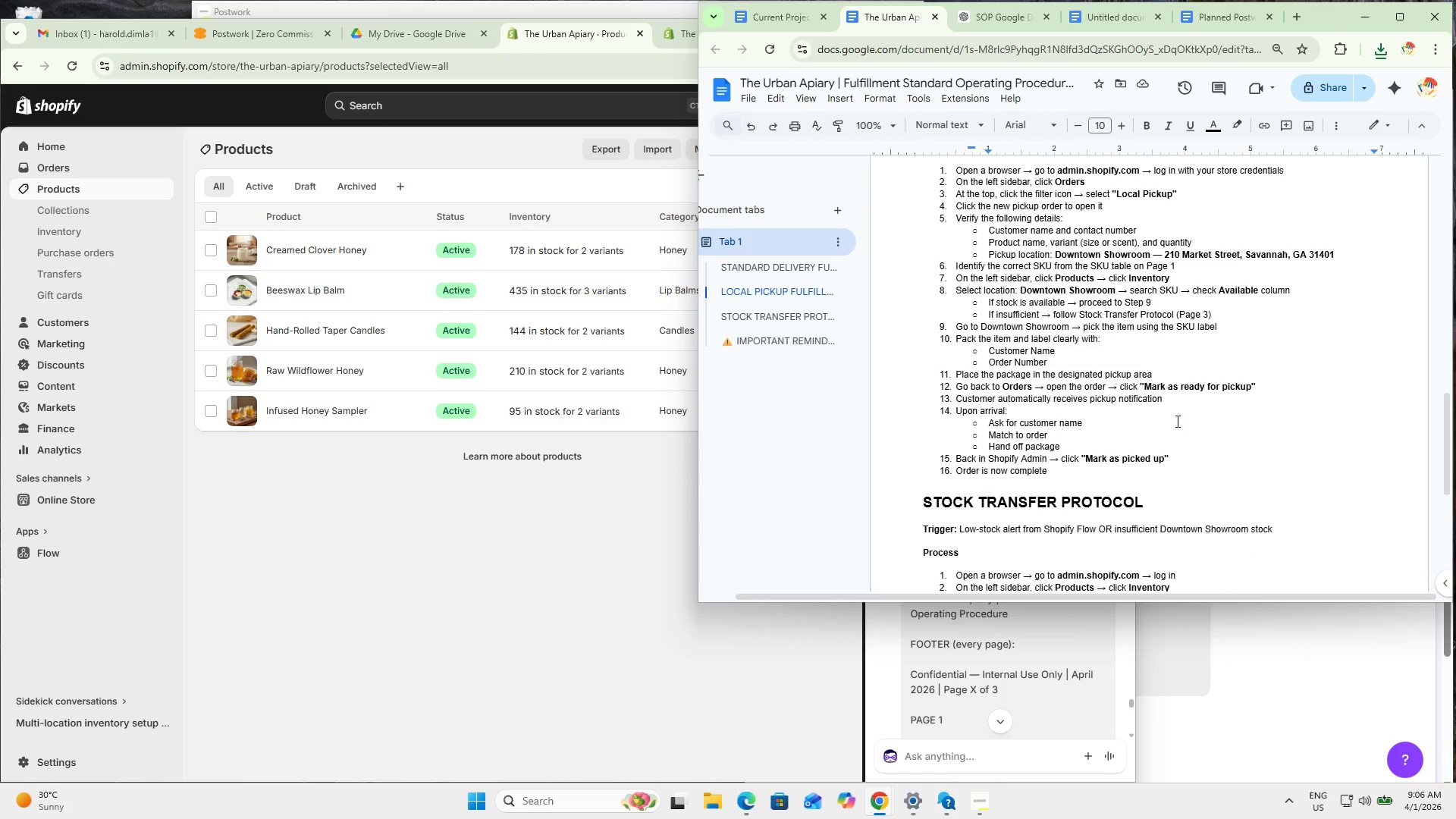 
scroll: coordinate [1176, 421], scroll_direction: up, amount: 3.0
 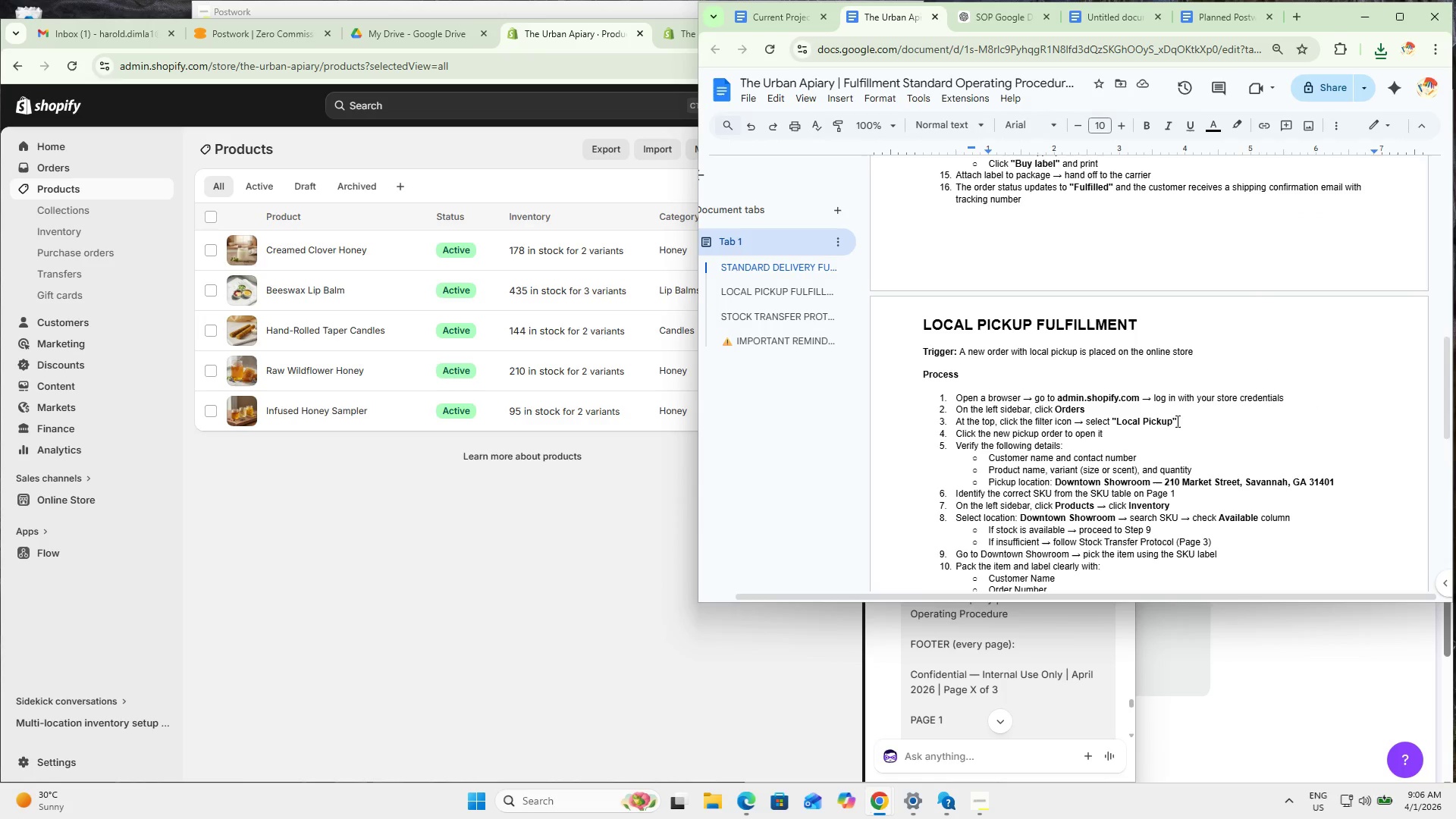 
scroll: coordinate [1176, 421], scroll_direction: down, amount: 6.0
 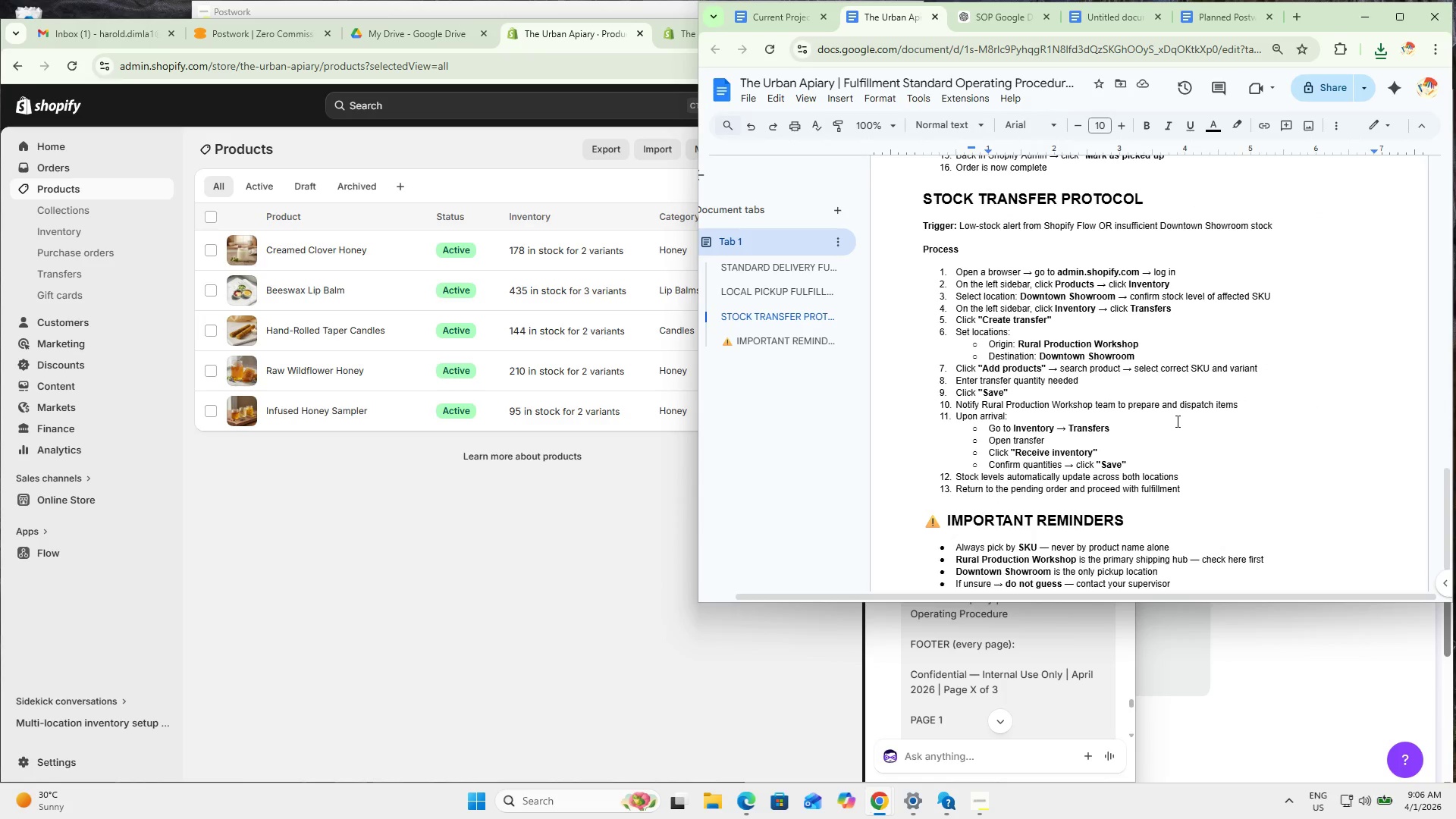 
scroll: coordinate [1176, 421], scroll_direction: none, amount: 0.0
 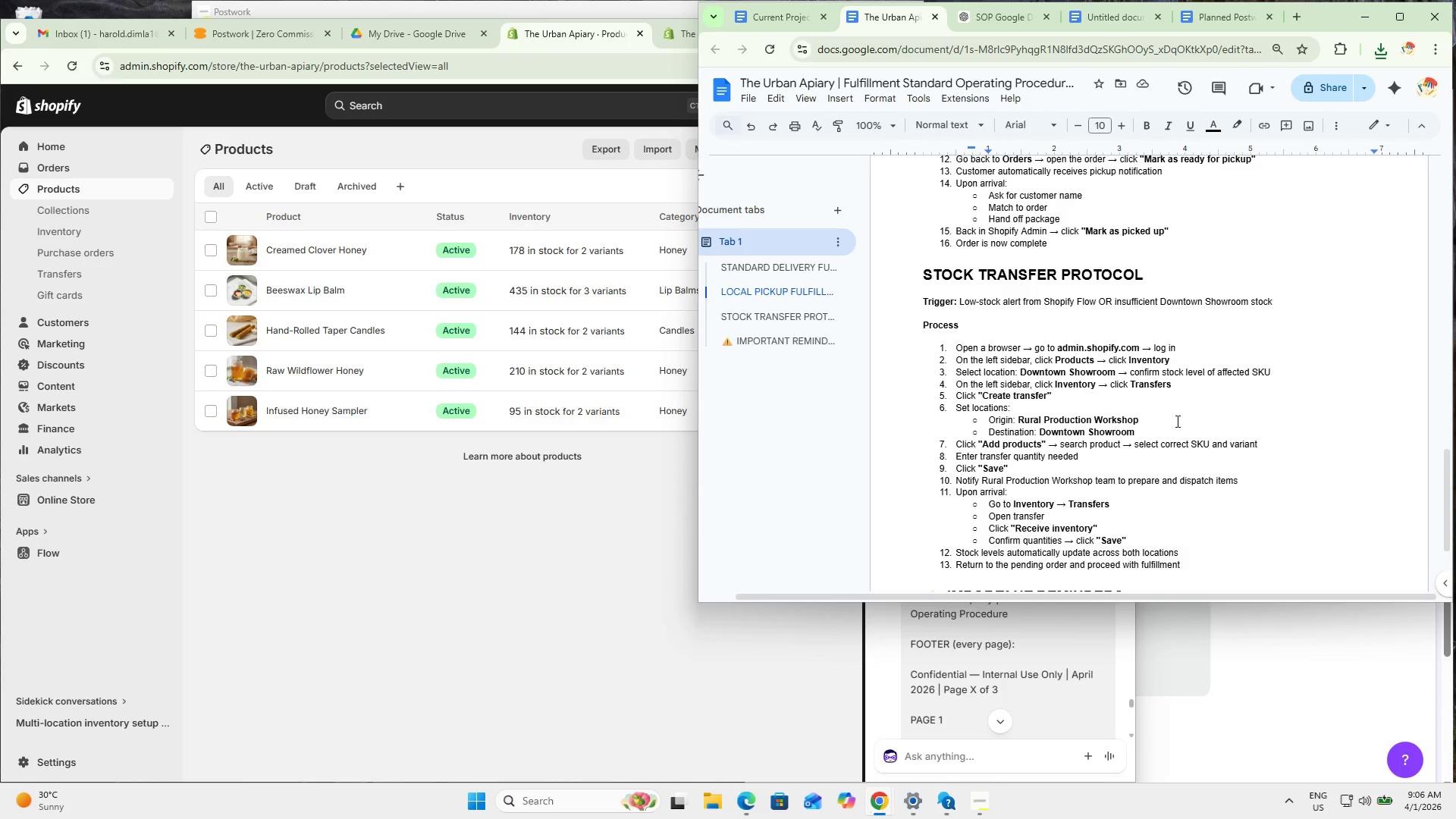 
scroll: coordinate [1176, 421], scroll_direction: down, amount: 2.0
 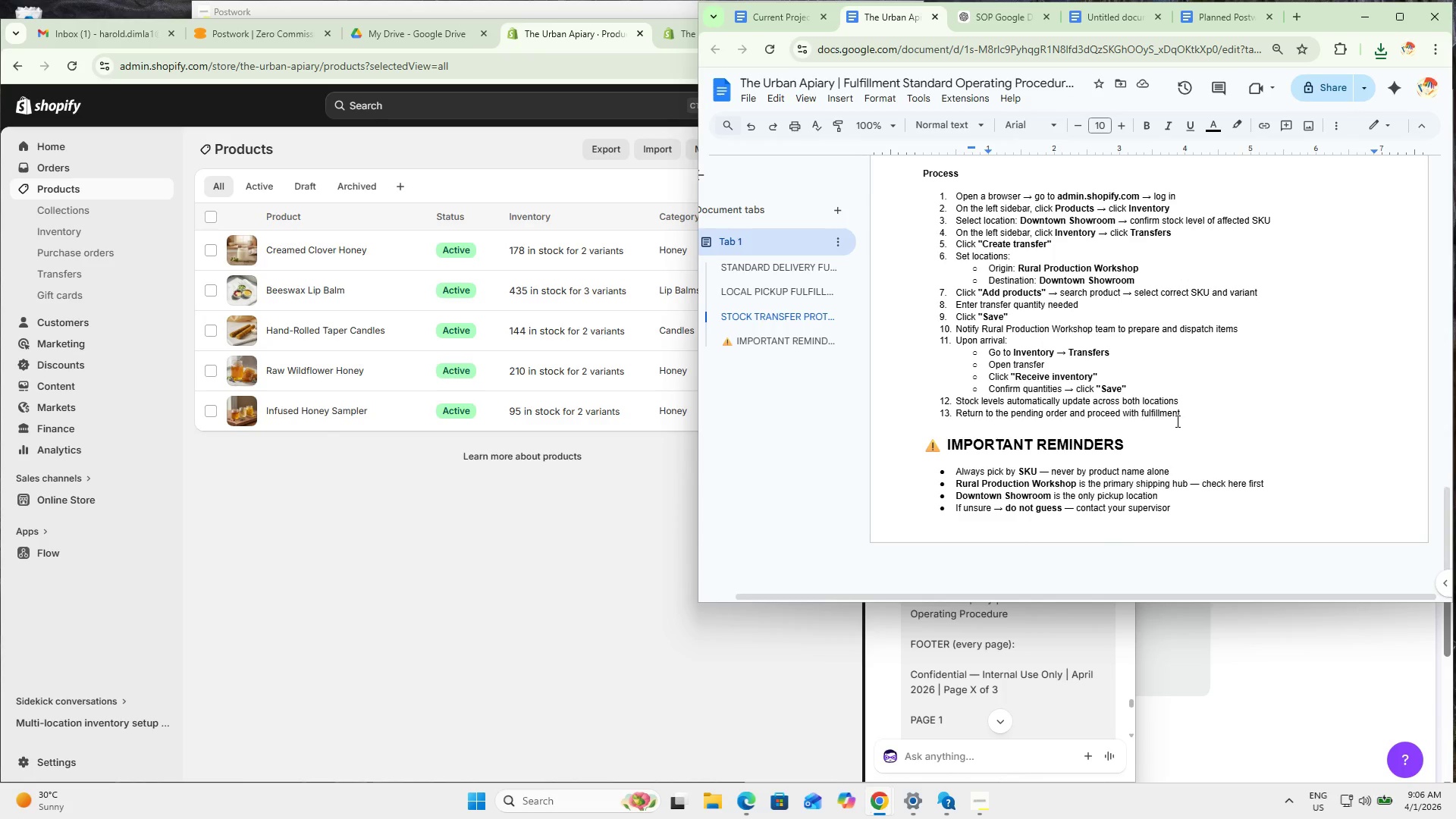 
scroll: coordinate [1171, 397], scroll_direction: up, amount: 23.0
 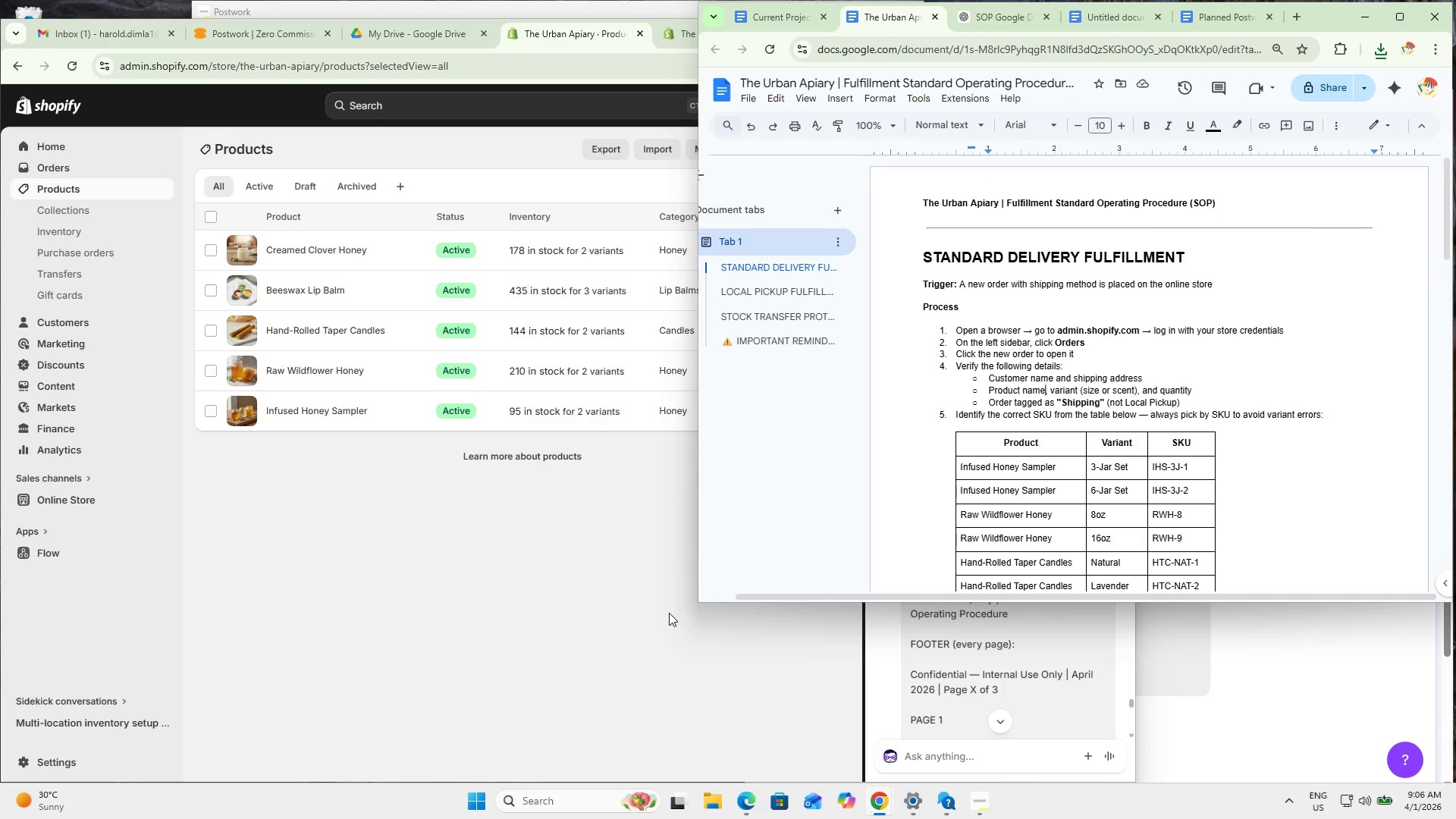 
left_click([669, 613])
 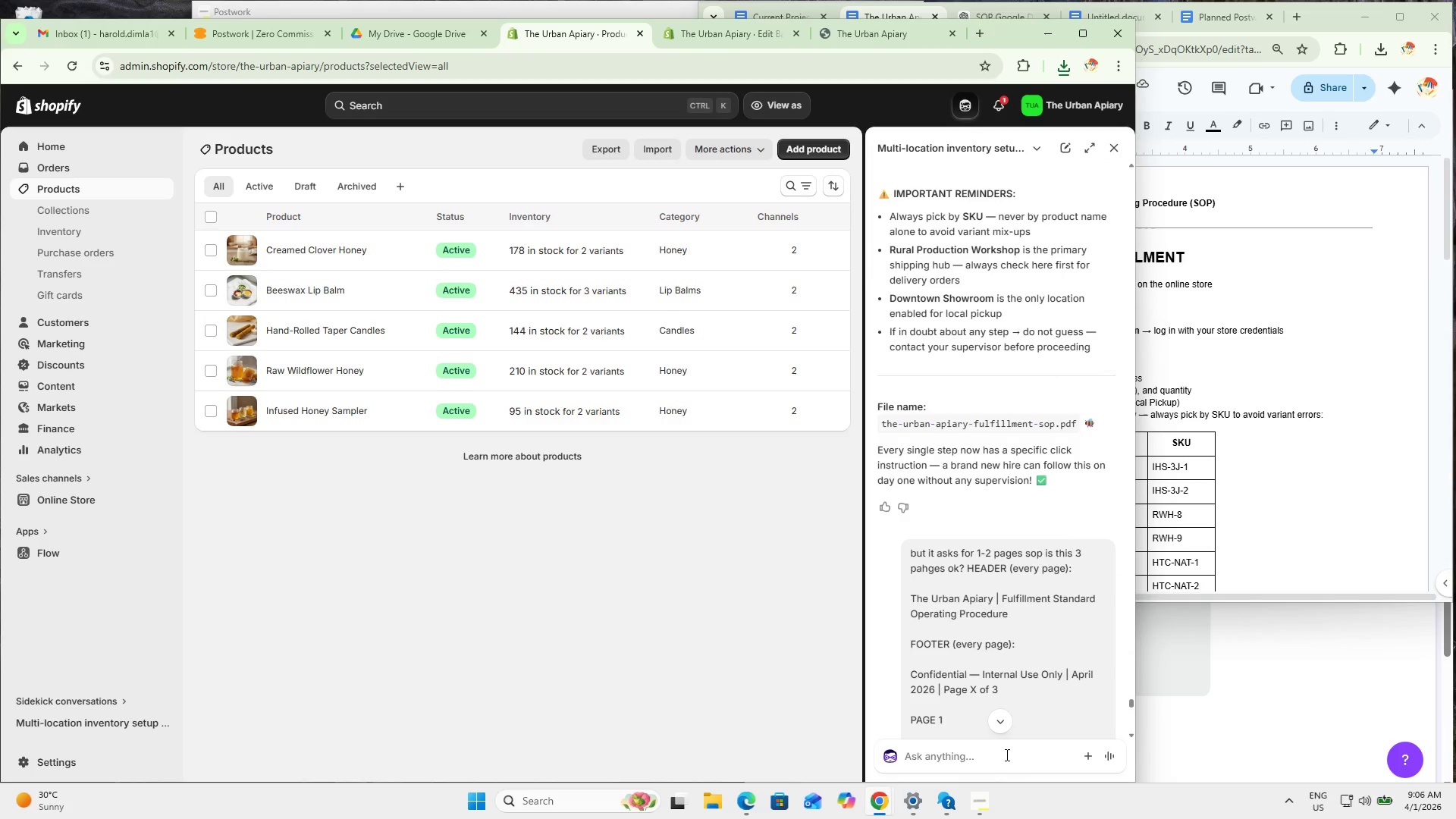 
left_click([1006, 755])
 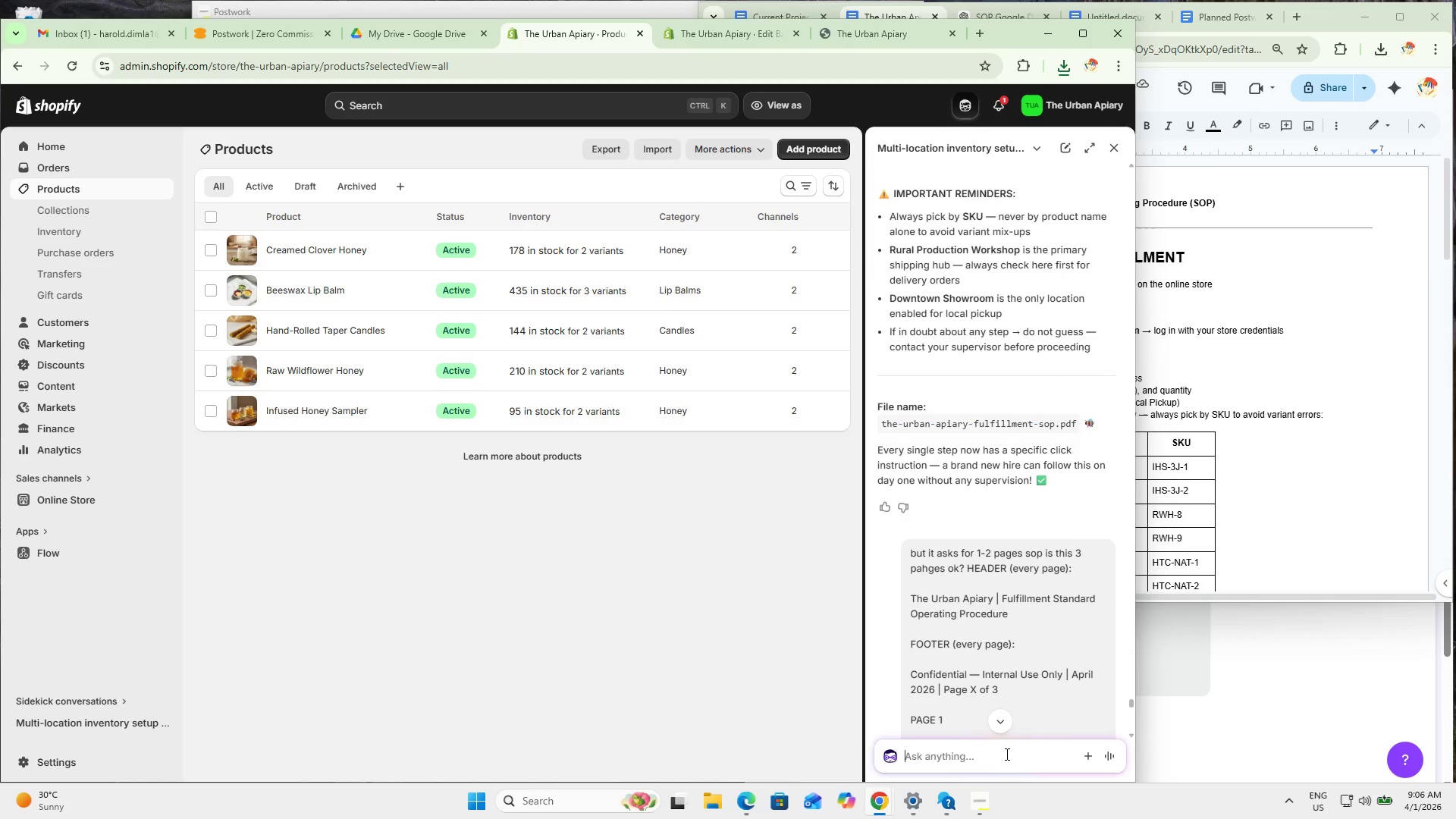 
type(ok done wea re all good right)
 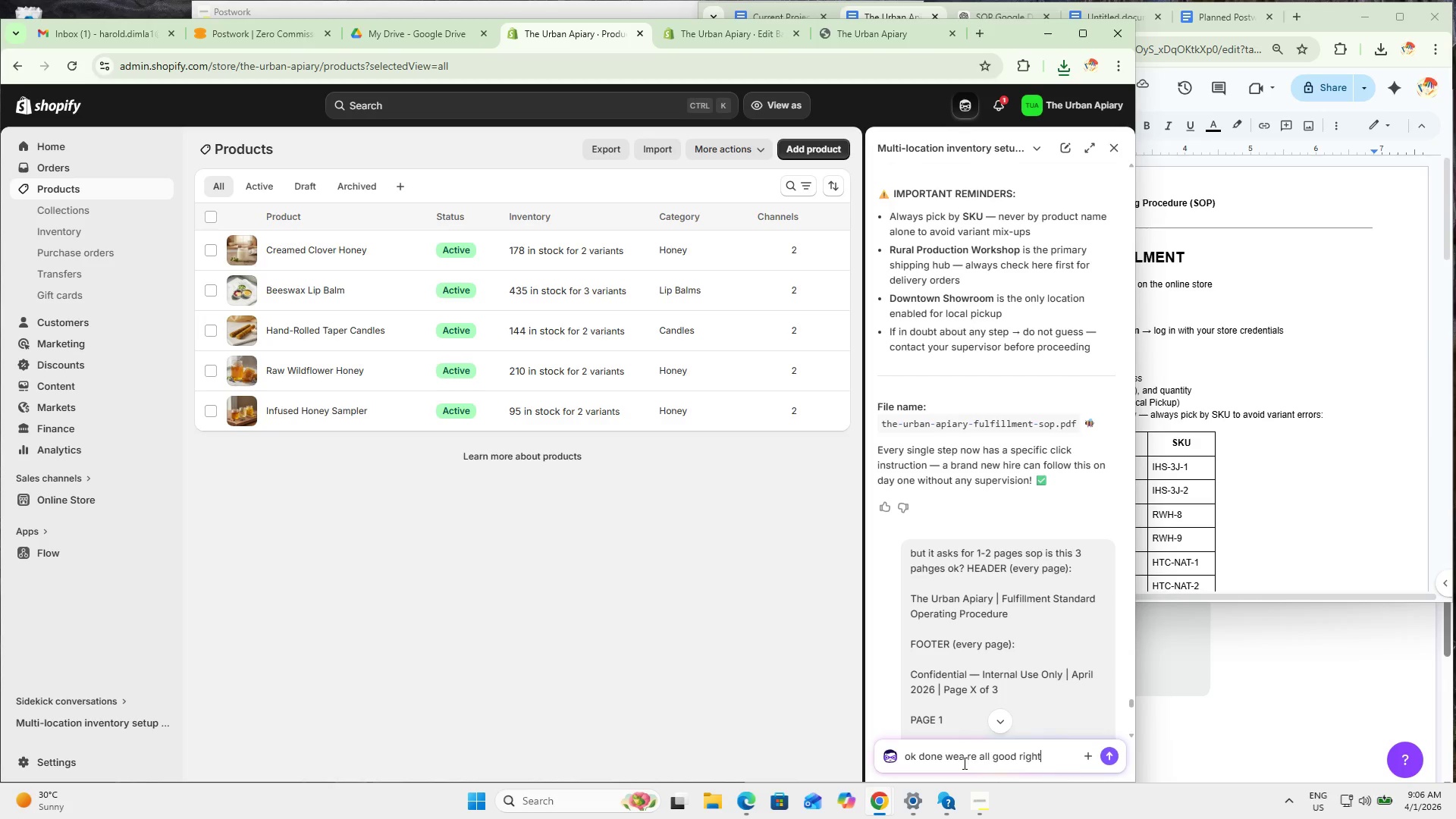 
left_click([969, 752])
 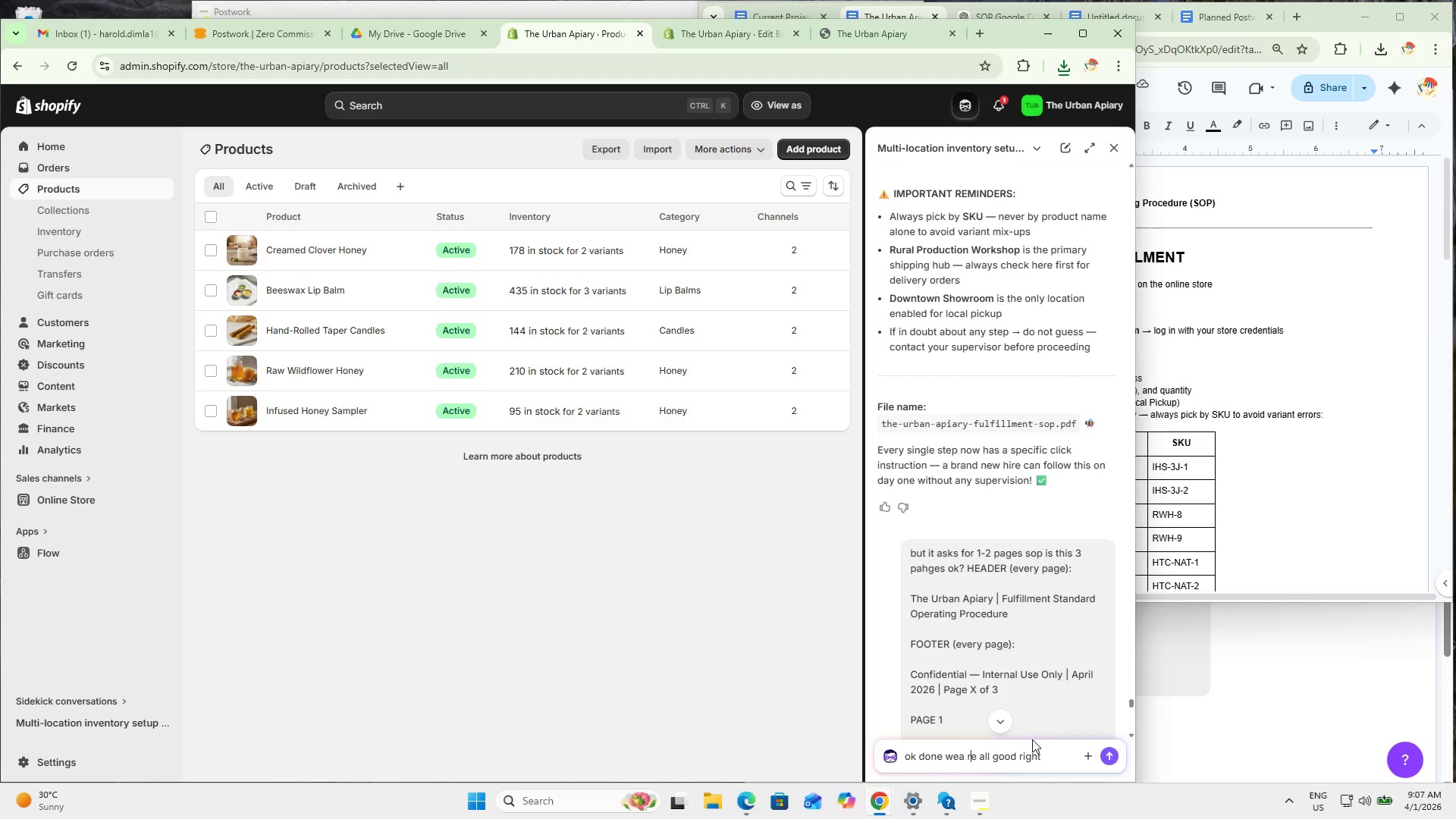 
key(ArrowLeft)
 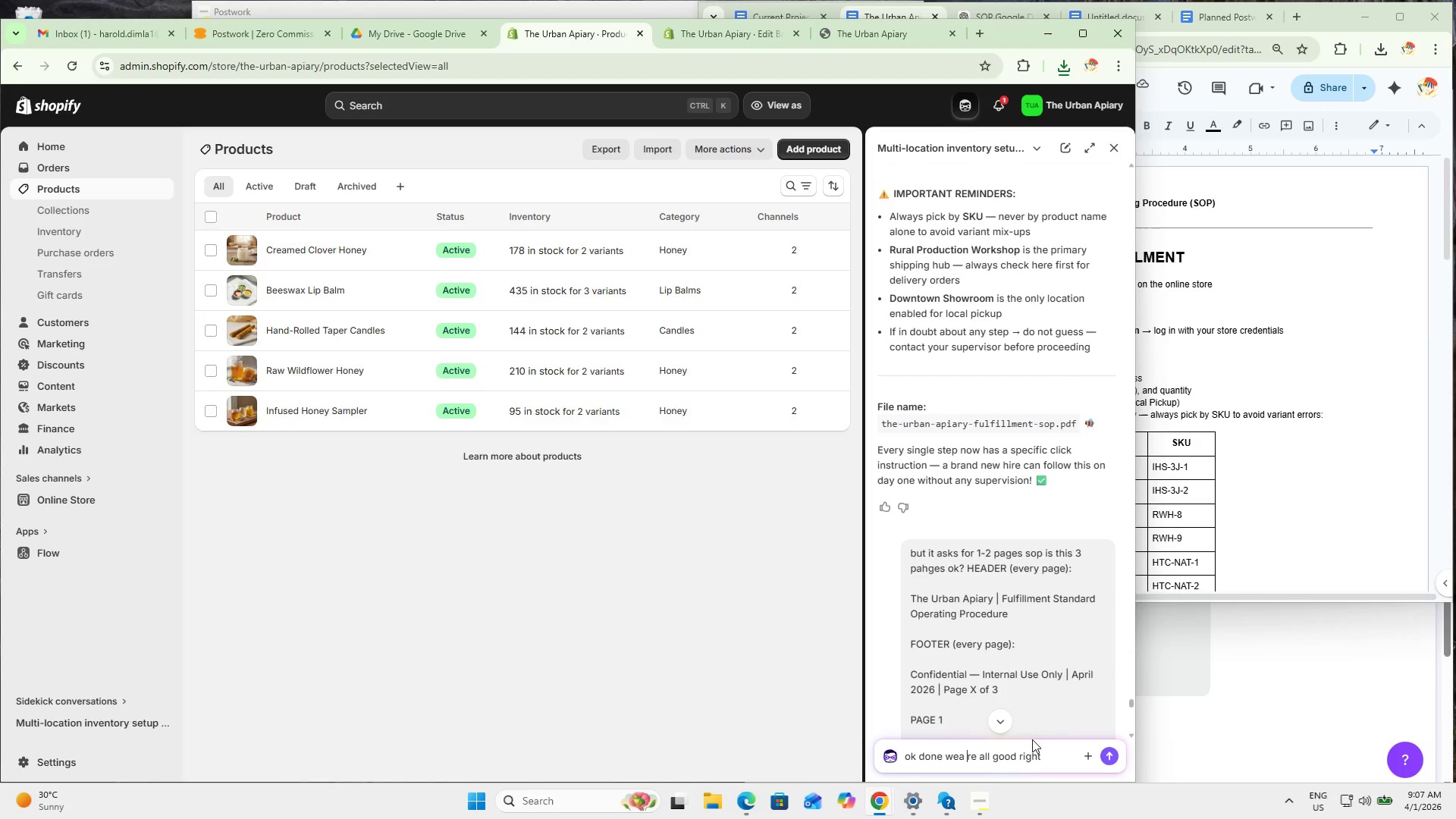 
key(Backspace)
 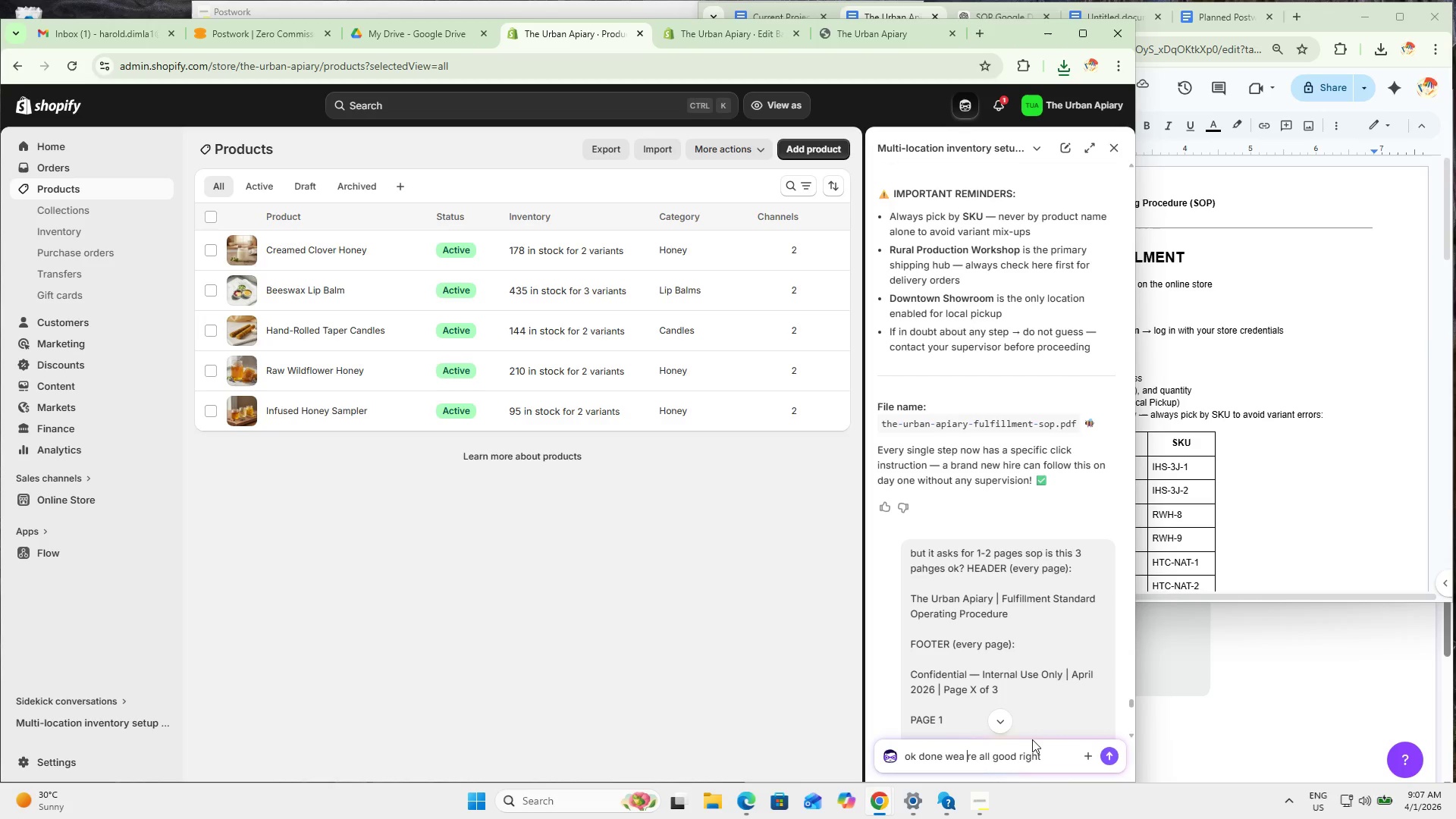 
key(Backspace)
 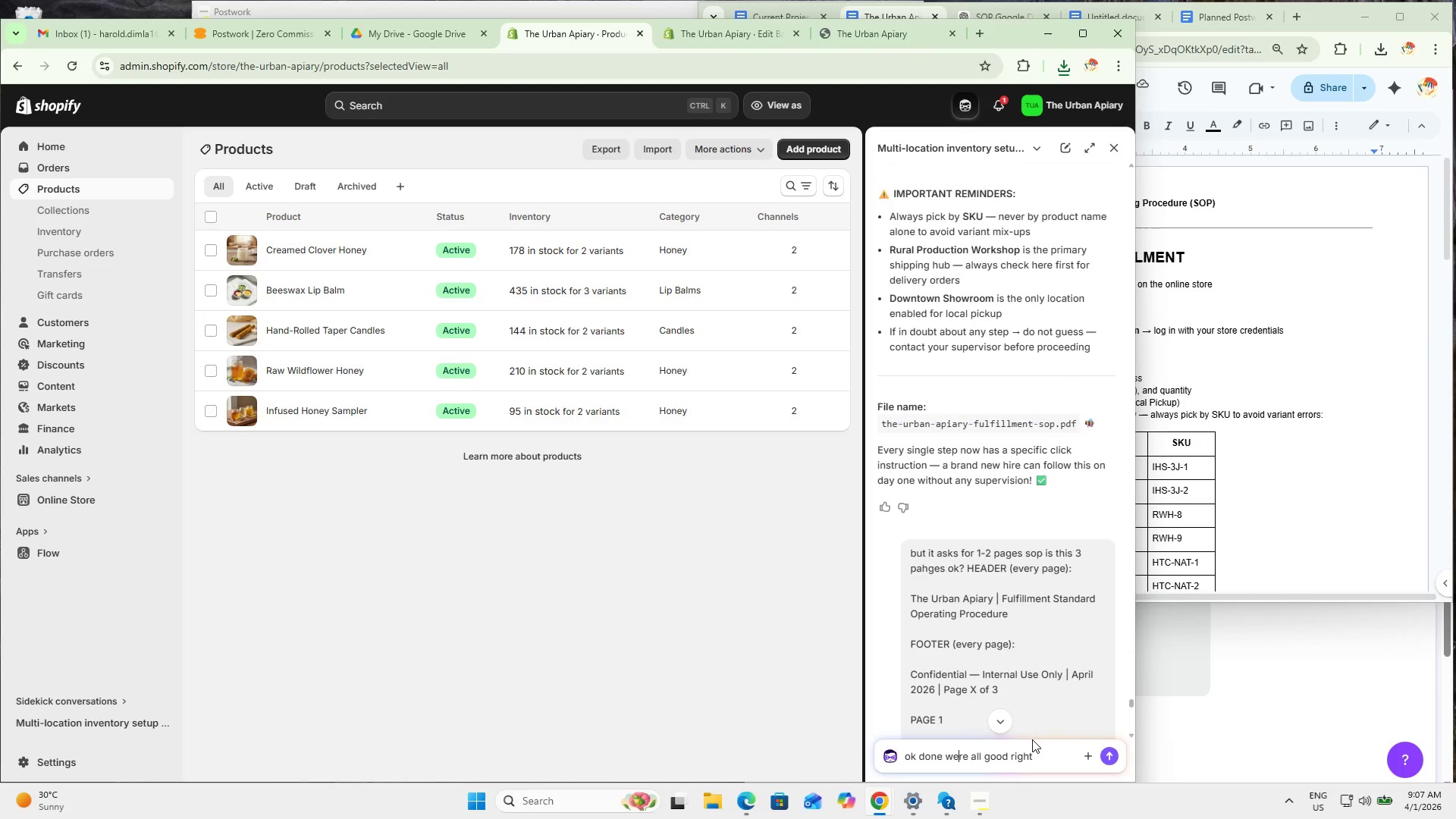 
key(Quote)
 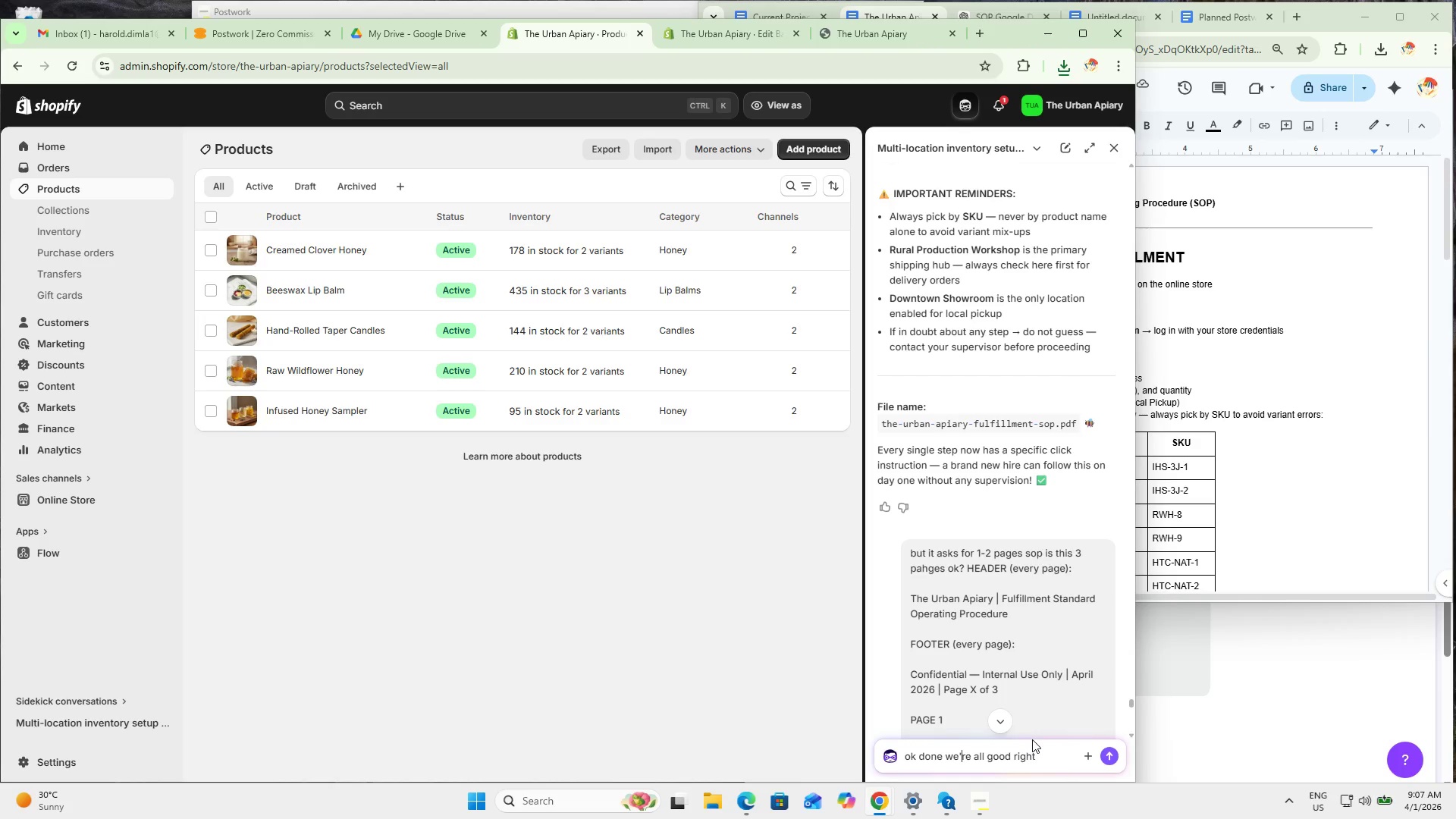 
key(Enter)
 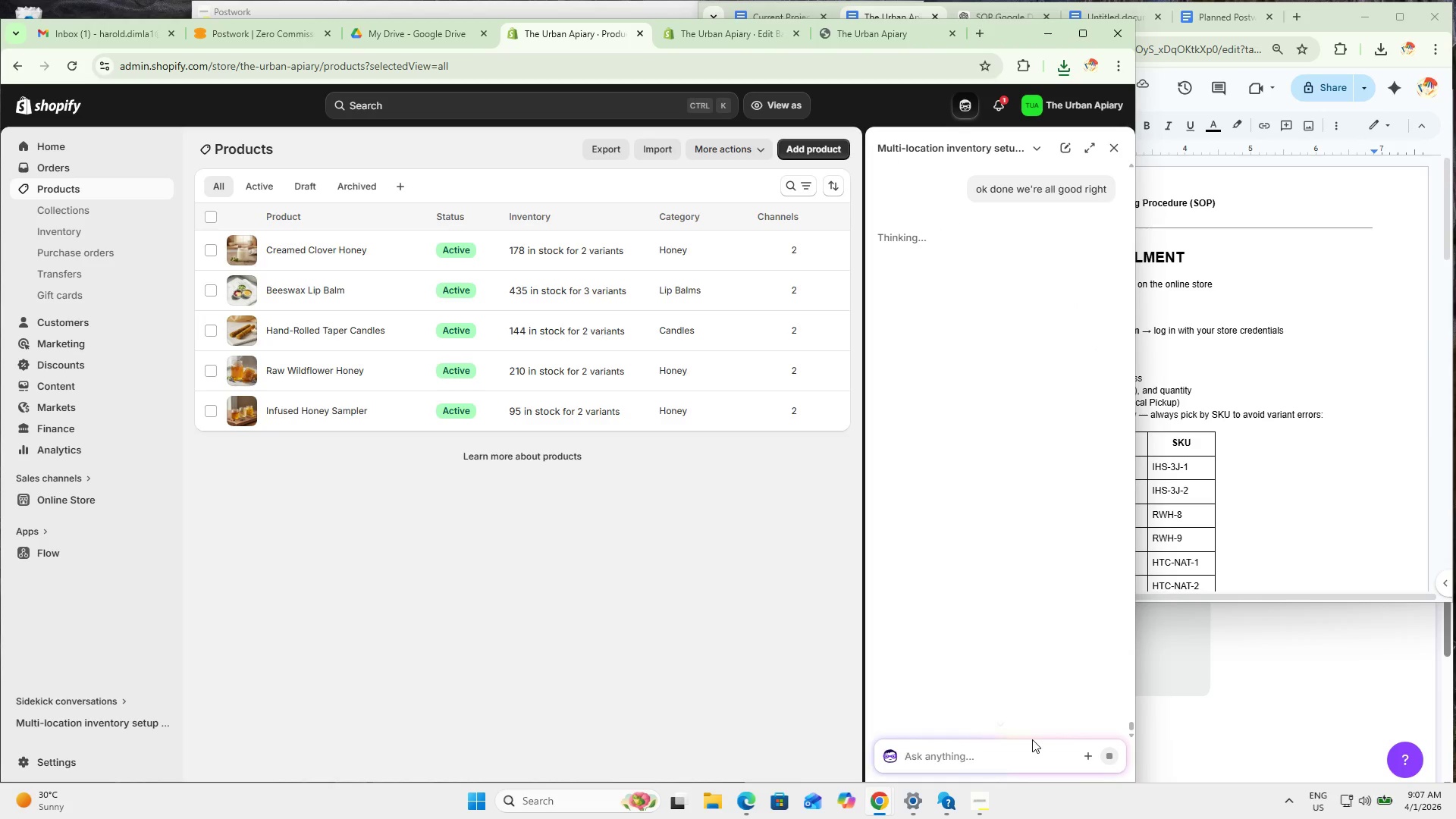 
left_click([1362, 239])
 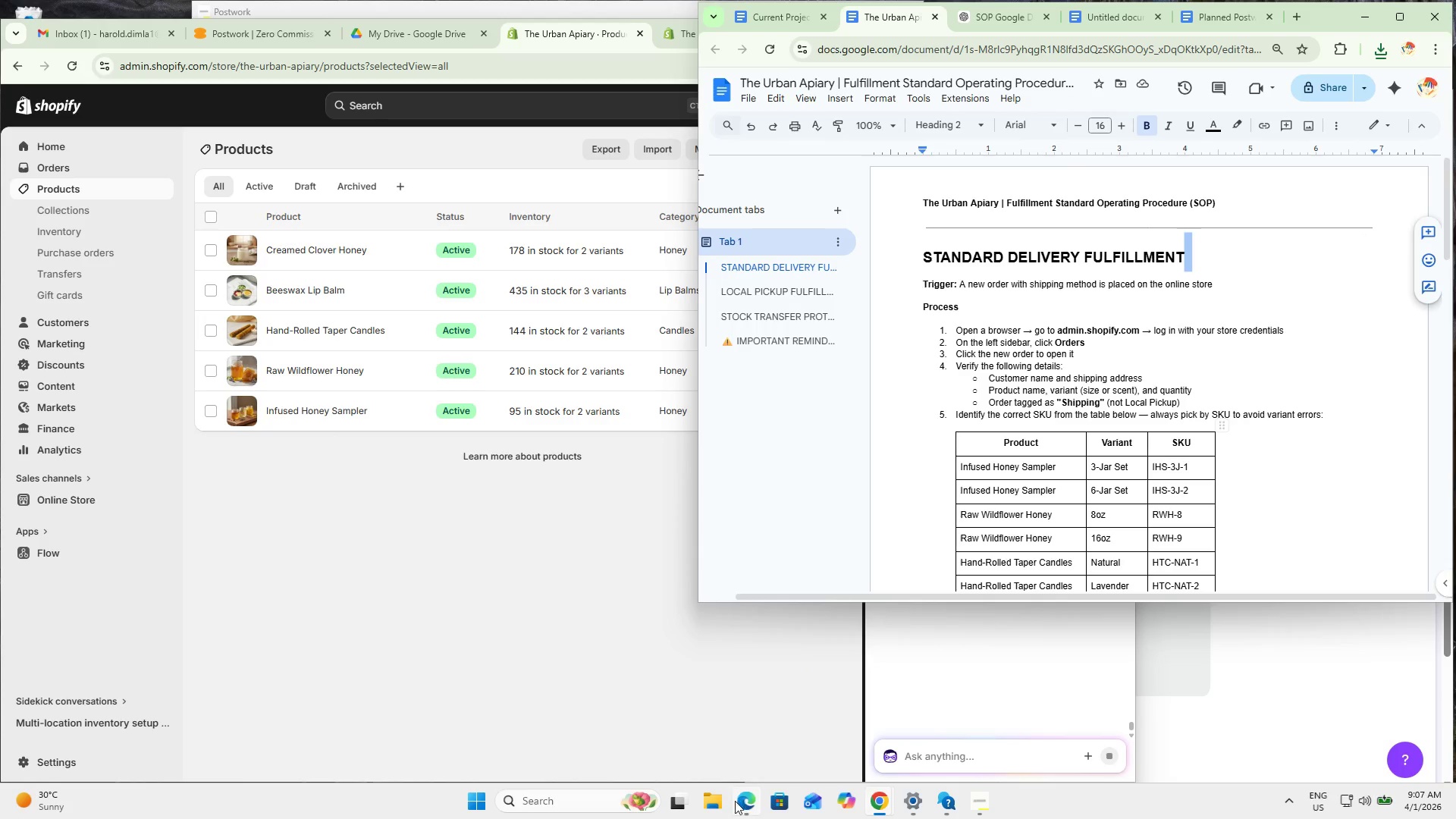 
left_click([713, 813])
 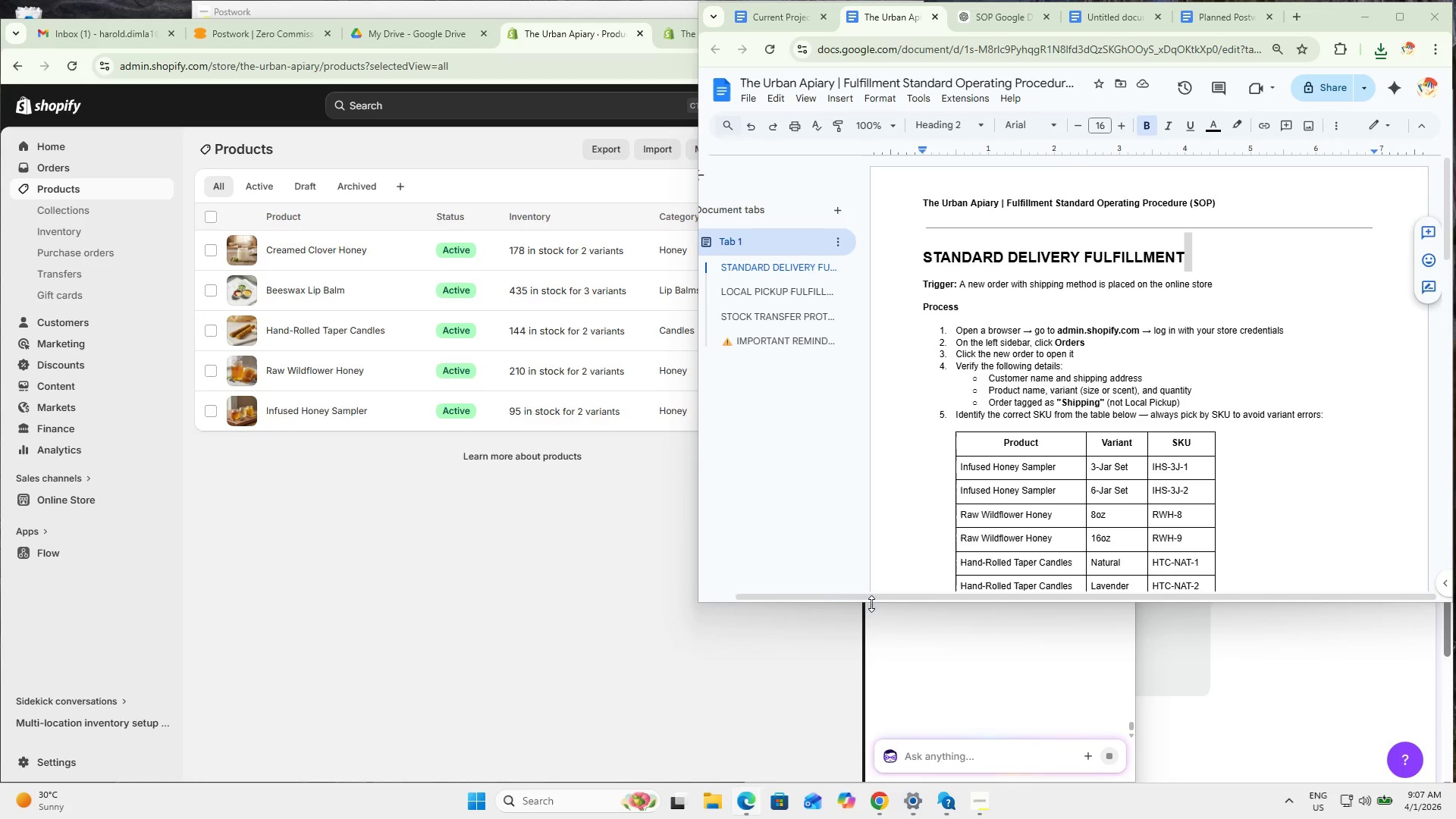 
mouse_move([929, 460])
 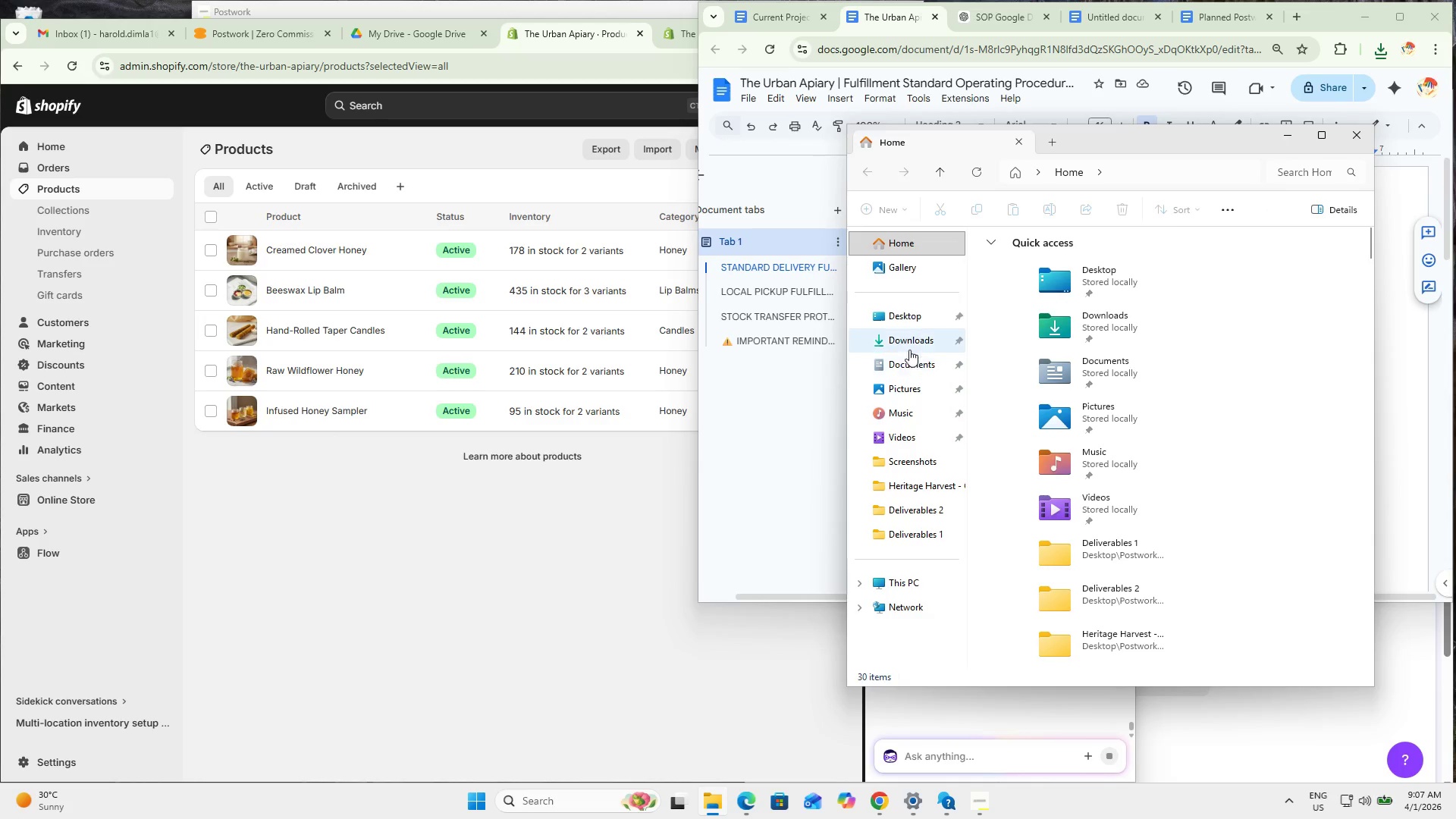 
left_click([903, 344])
 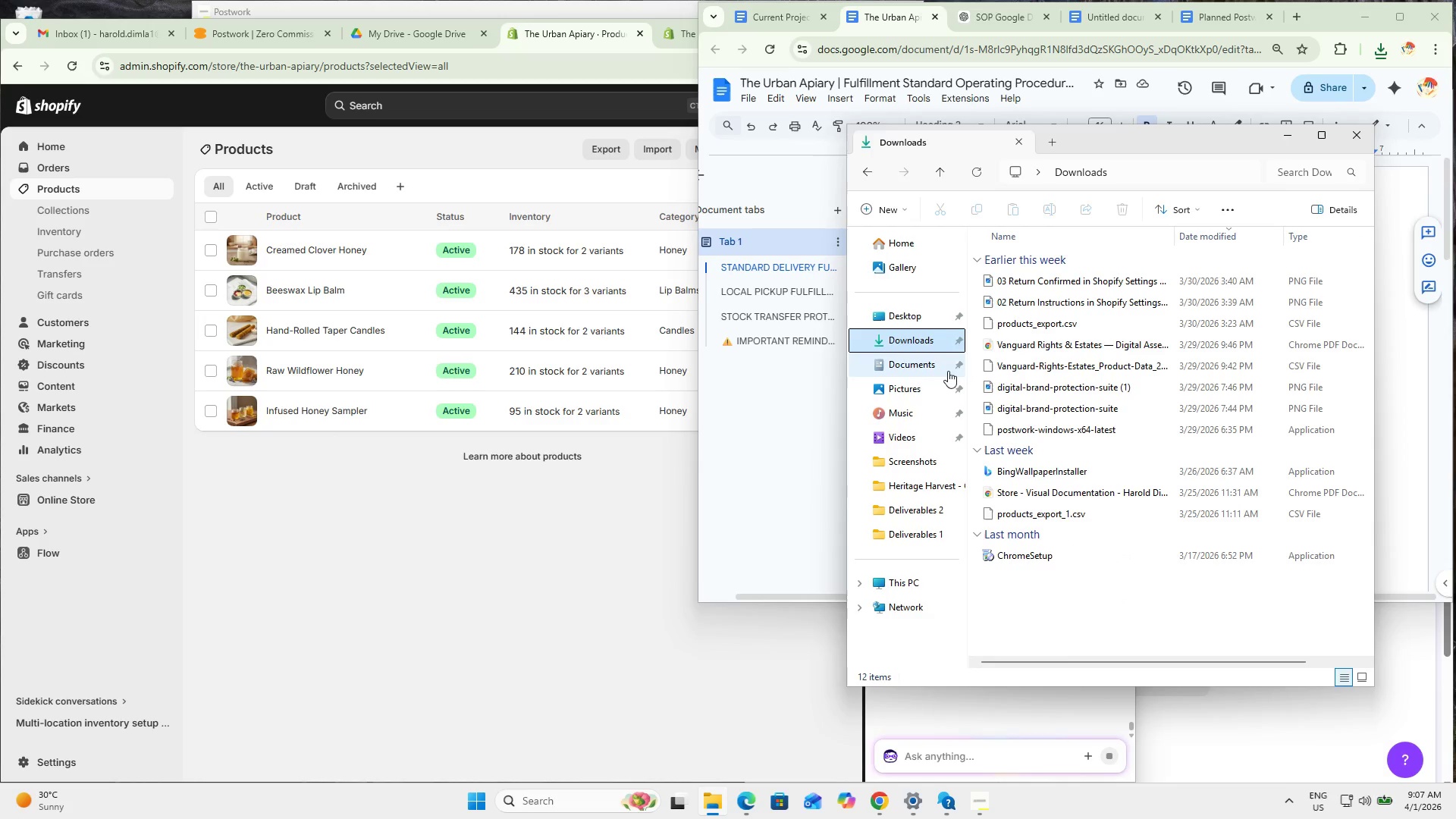 
left_click([919, 482])
 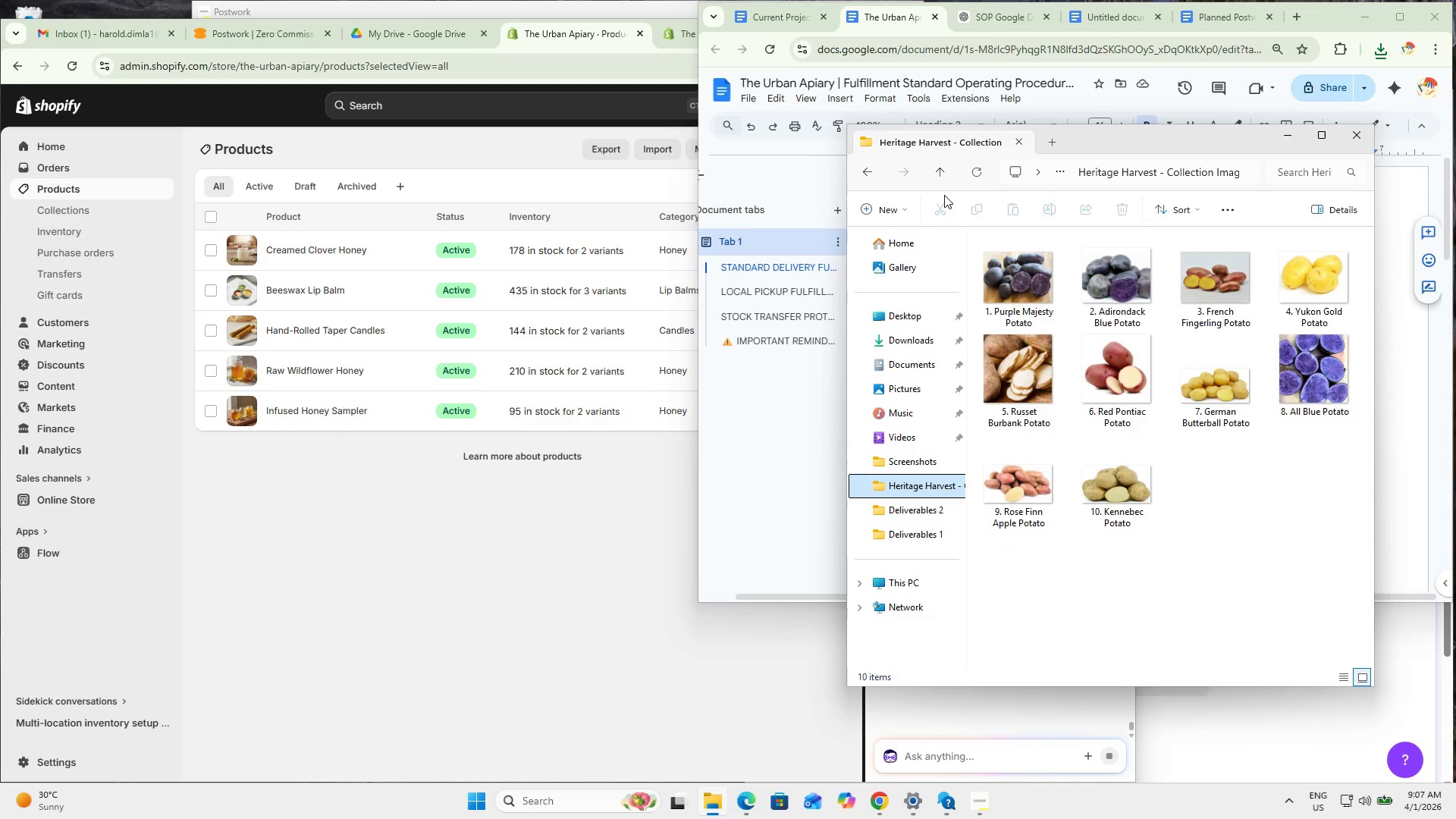 
left_click([935, 171])
 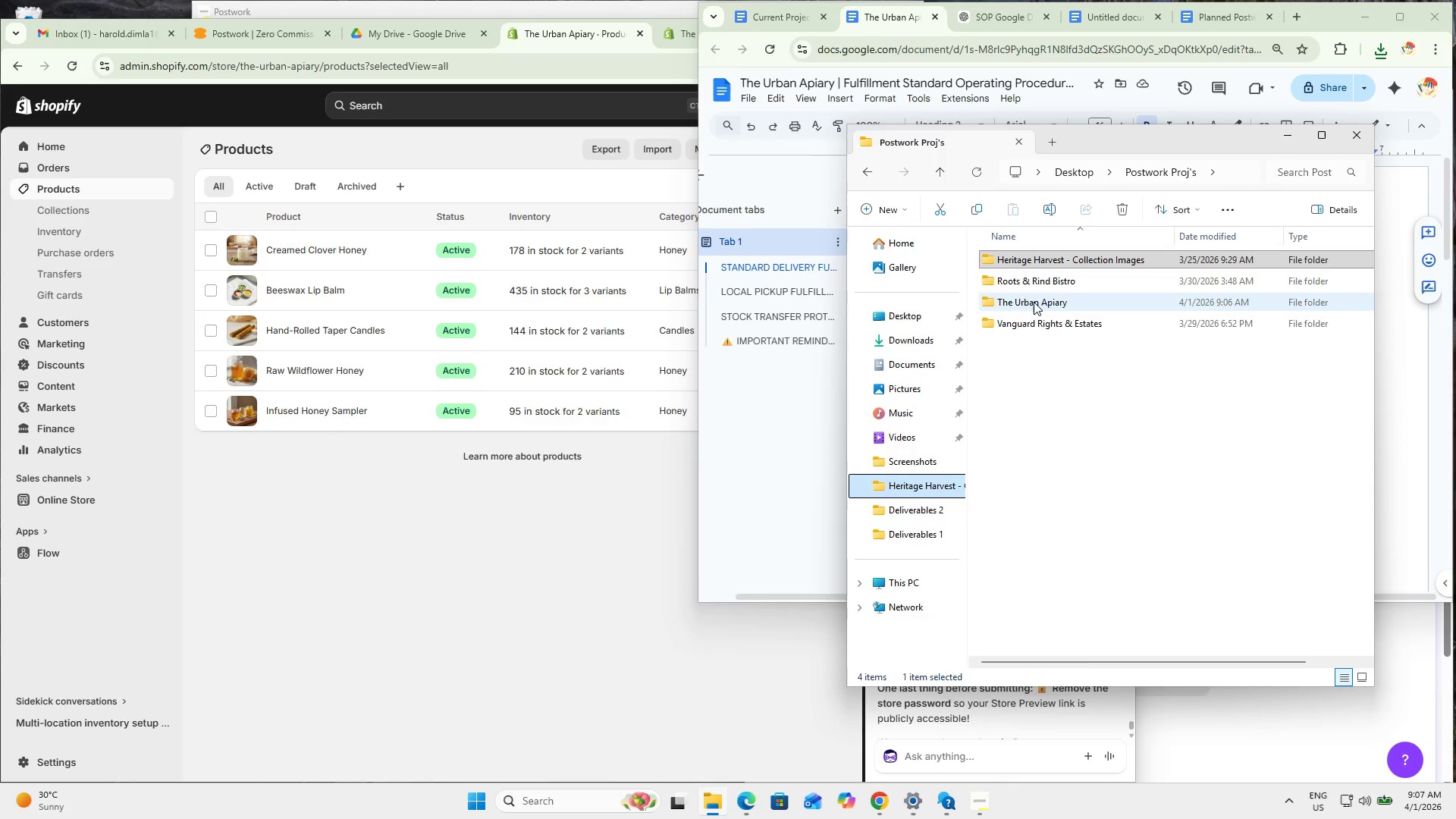 
double_click([1029, 298])
 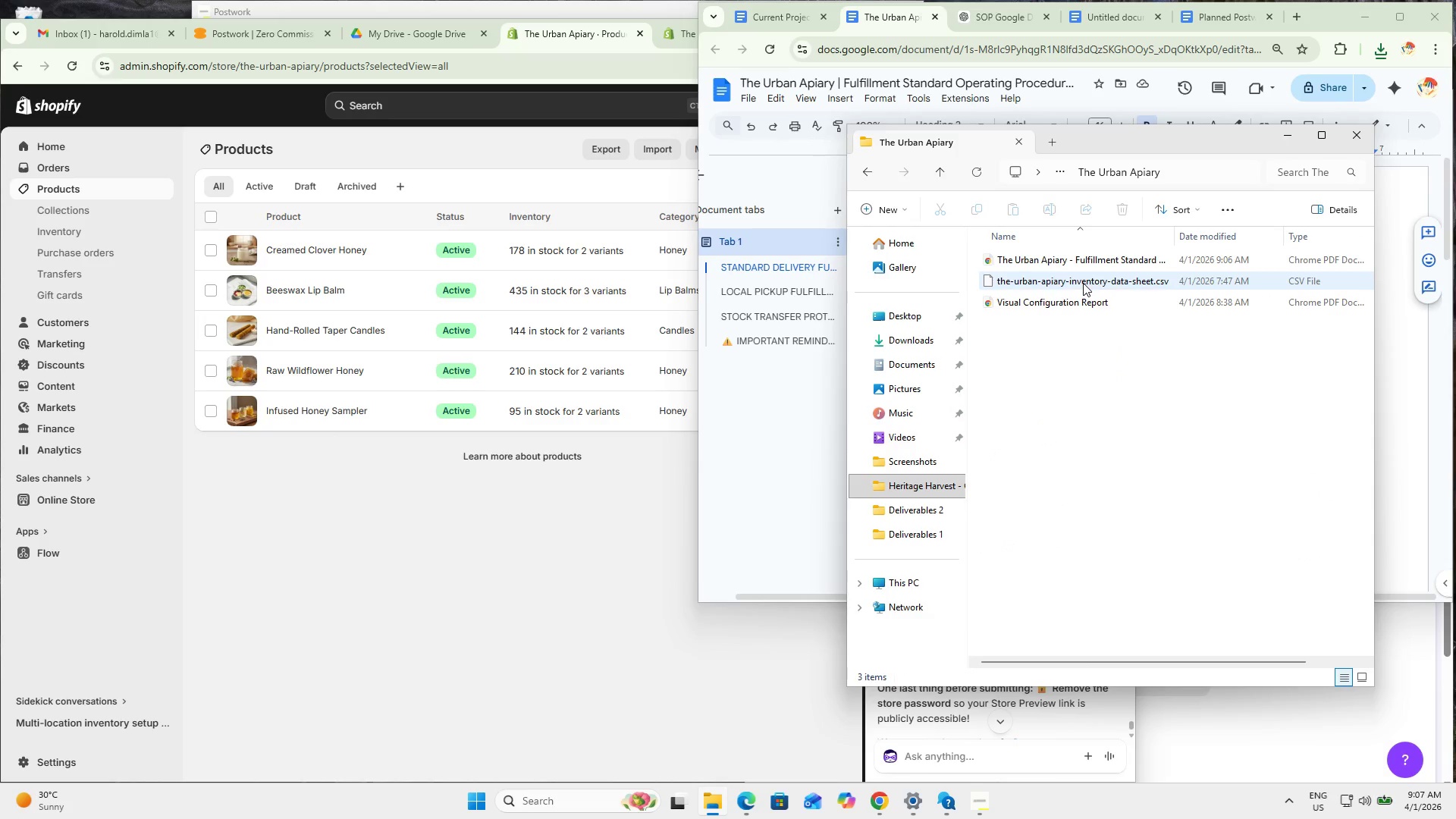 
left_click([1083, 283])
 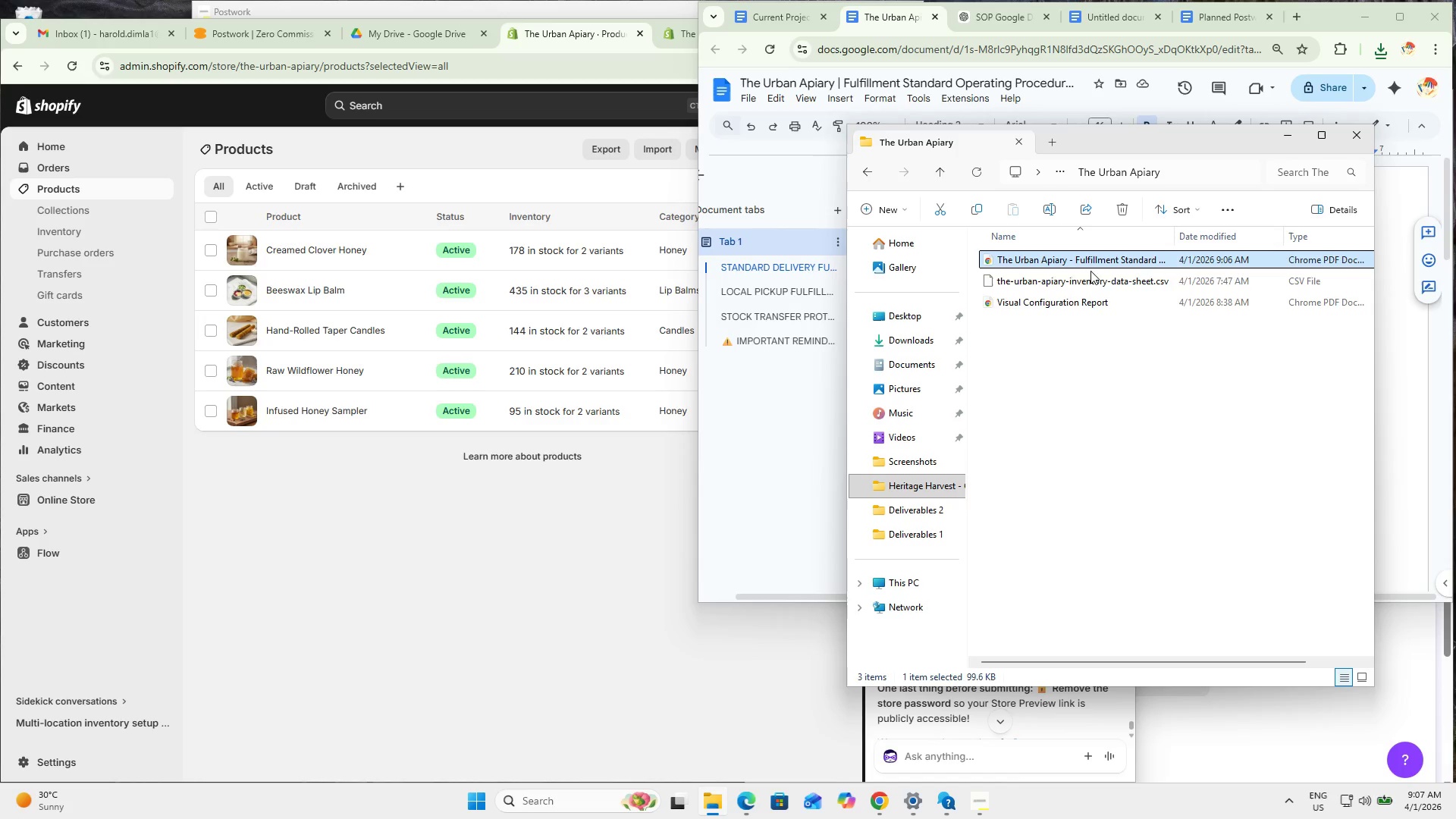 
left_click([1087, 302])
 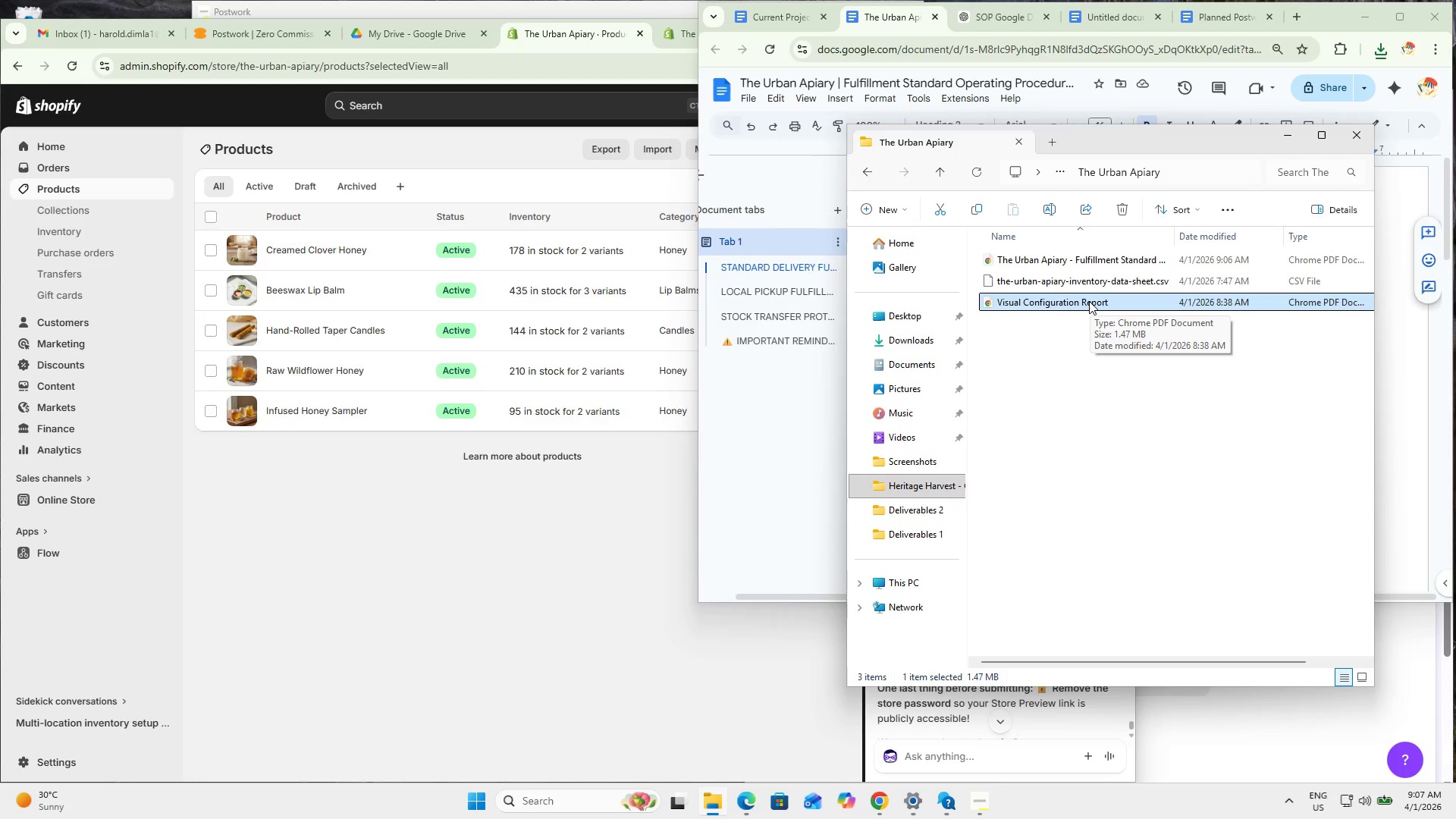 
double_click([1089, 301])
 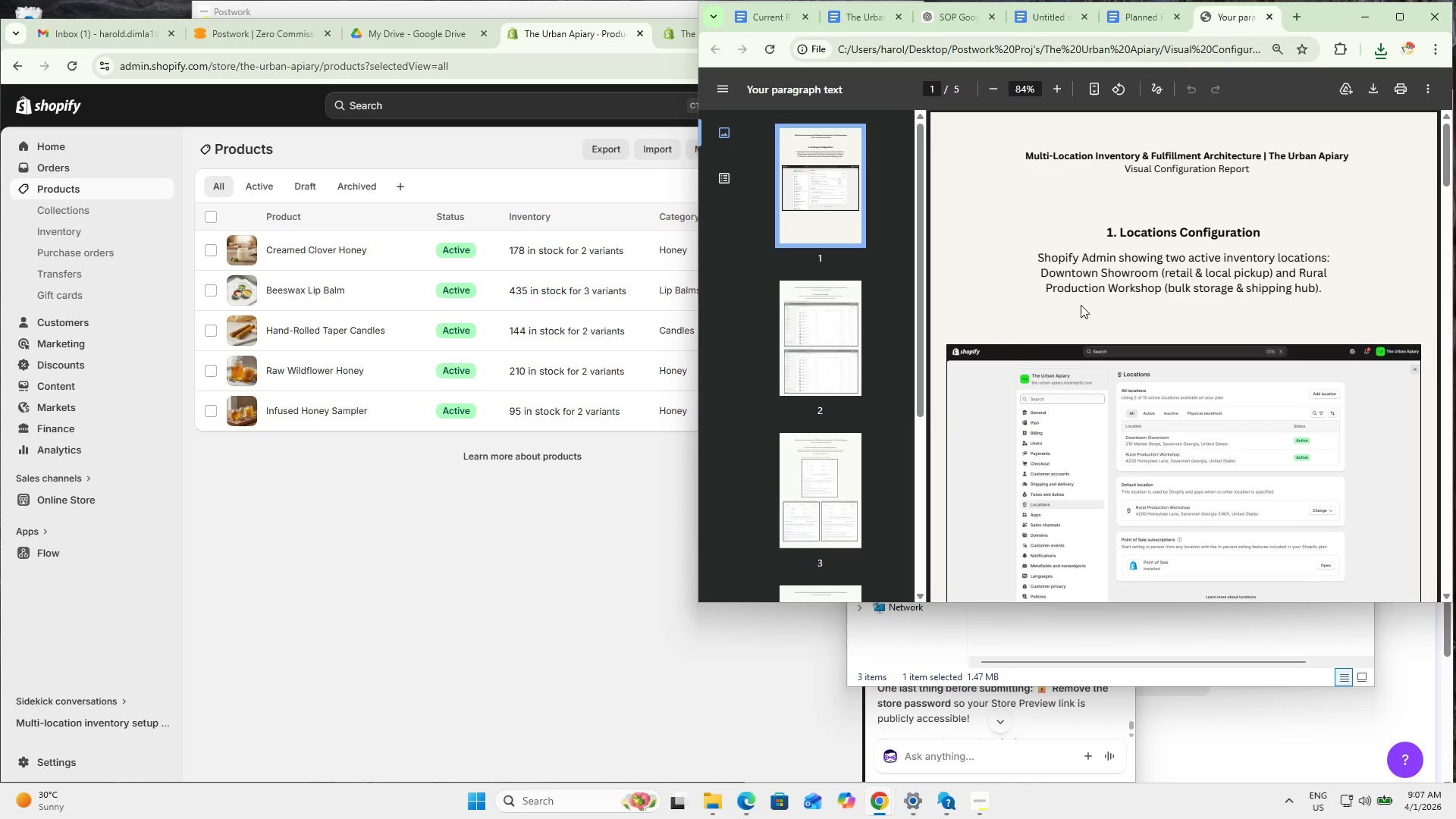 
scroll: coordinate [1092, 406], scroll_direction: up, amount: 6.0
 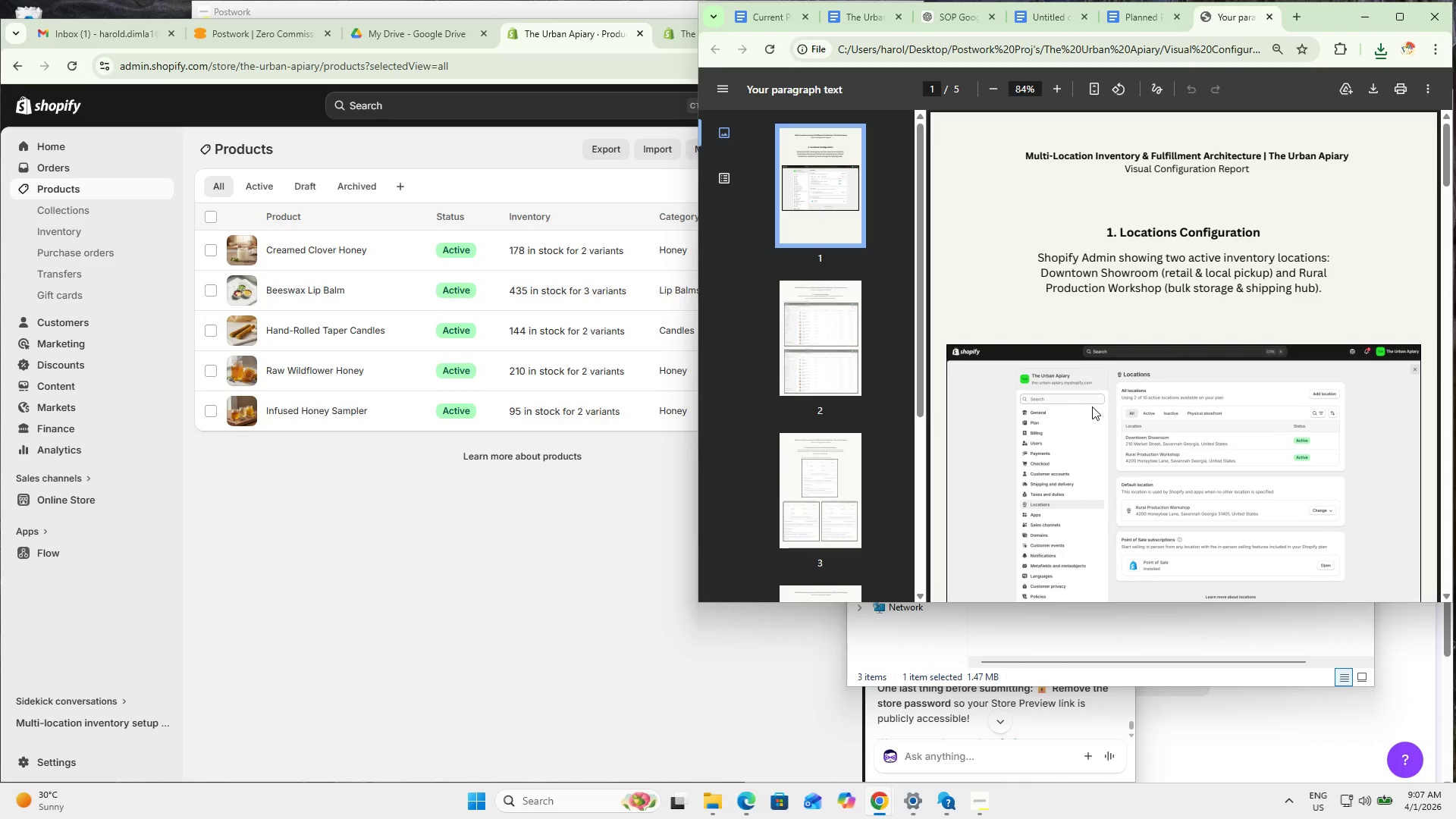 
scroll: coordinate [1091, 406], scroll_direction: down, amount: 4.0
 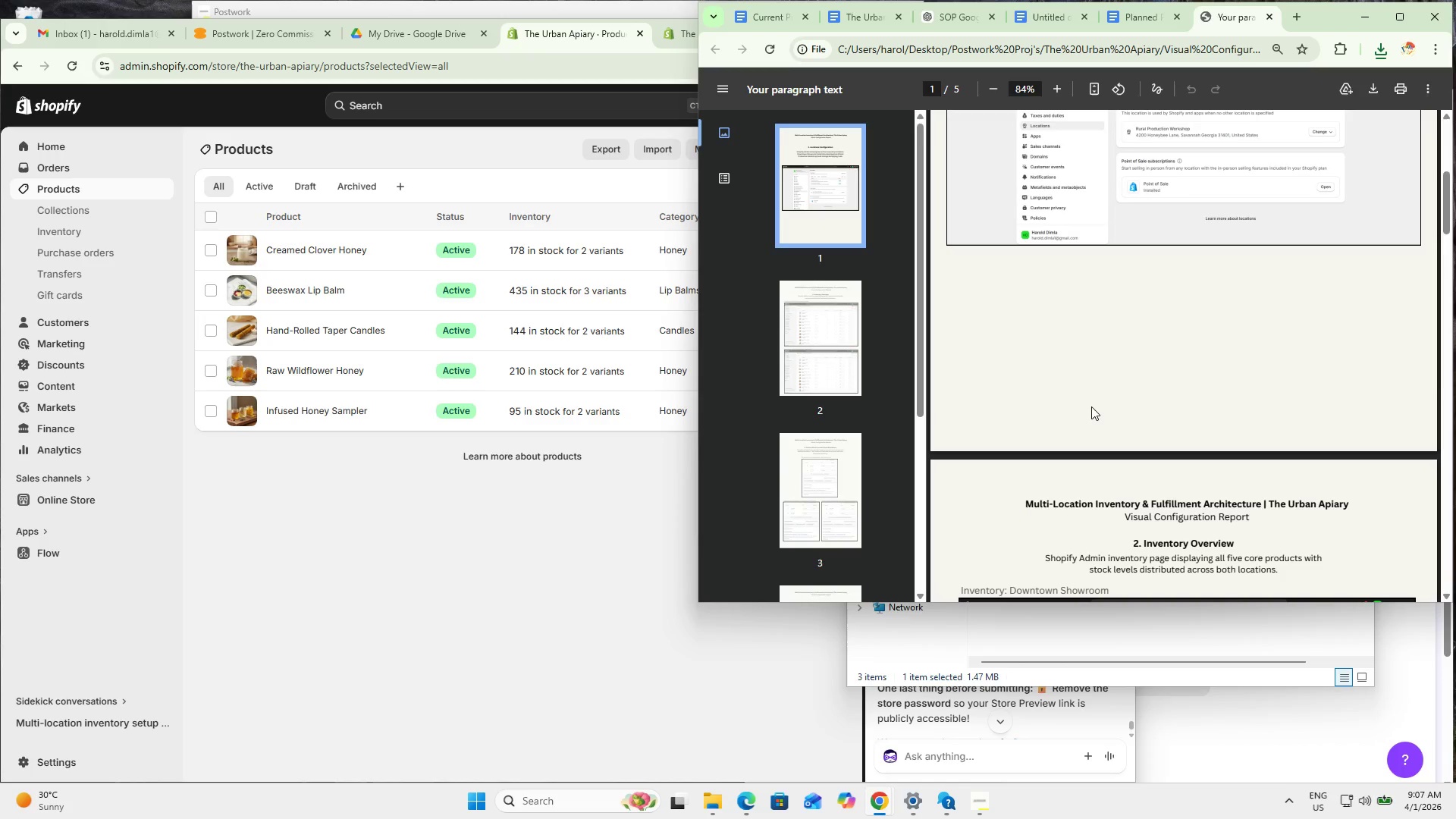 
scroll: coordinate [1091, 410], scroll_direction: up, amount: 4.0
 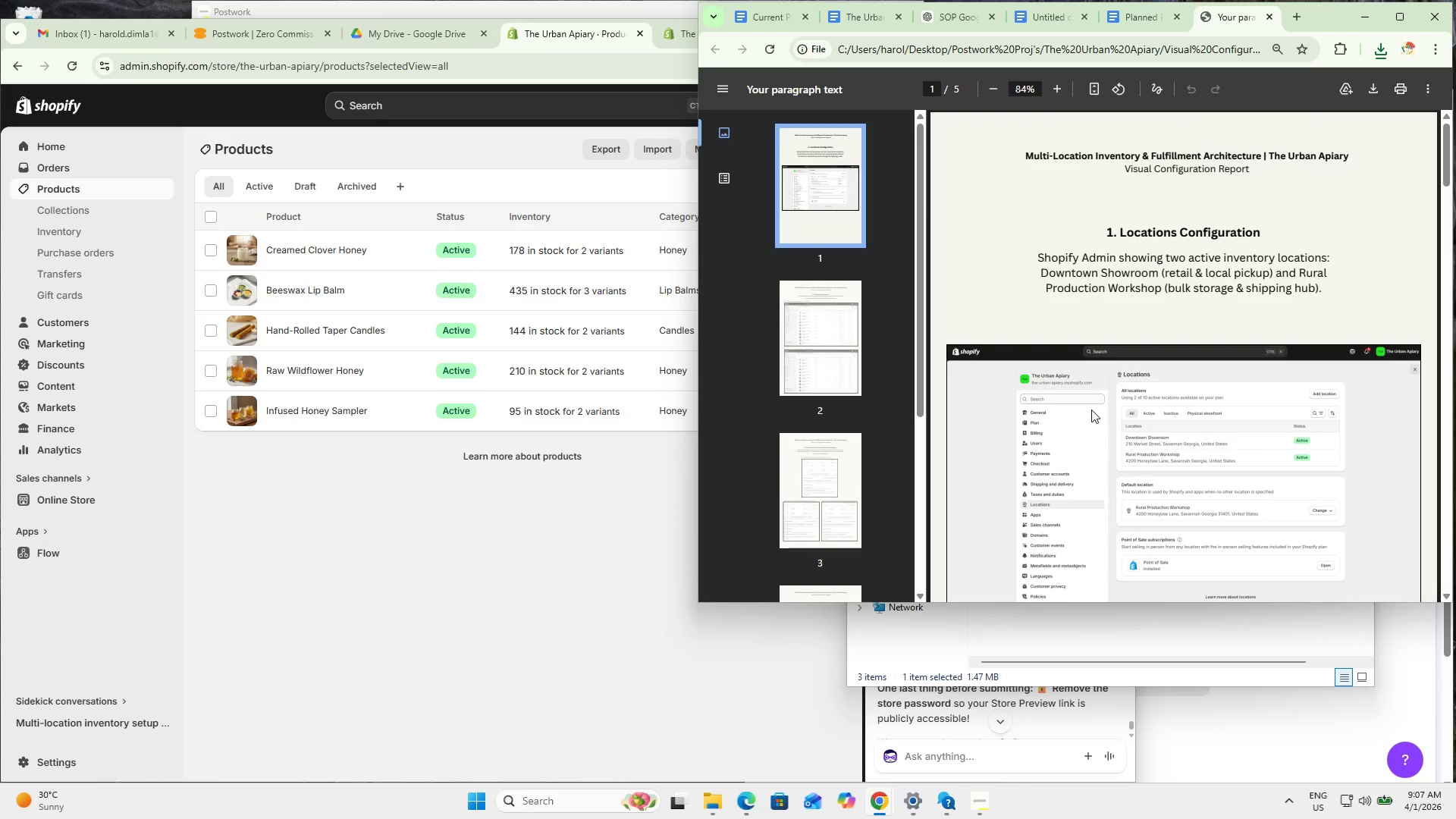 
scroll: coordinate [1098, 419], scroll_direction: down, amount: 49.0
 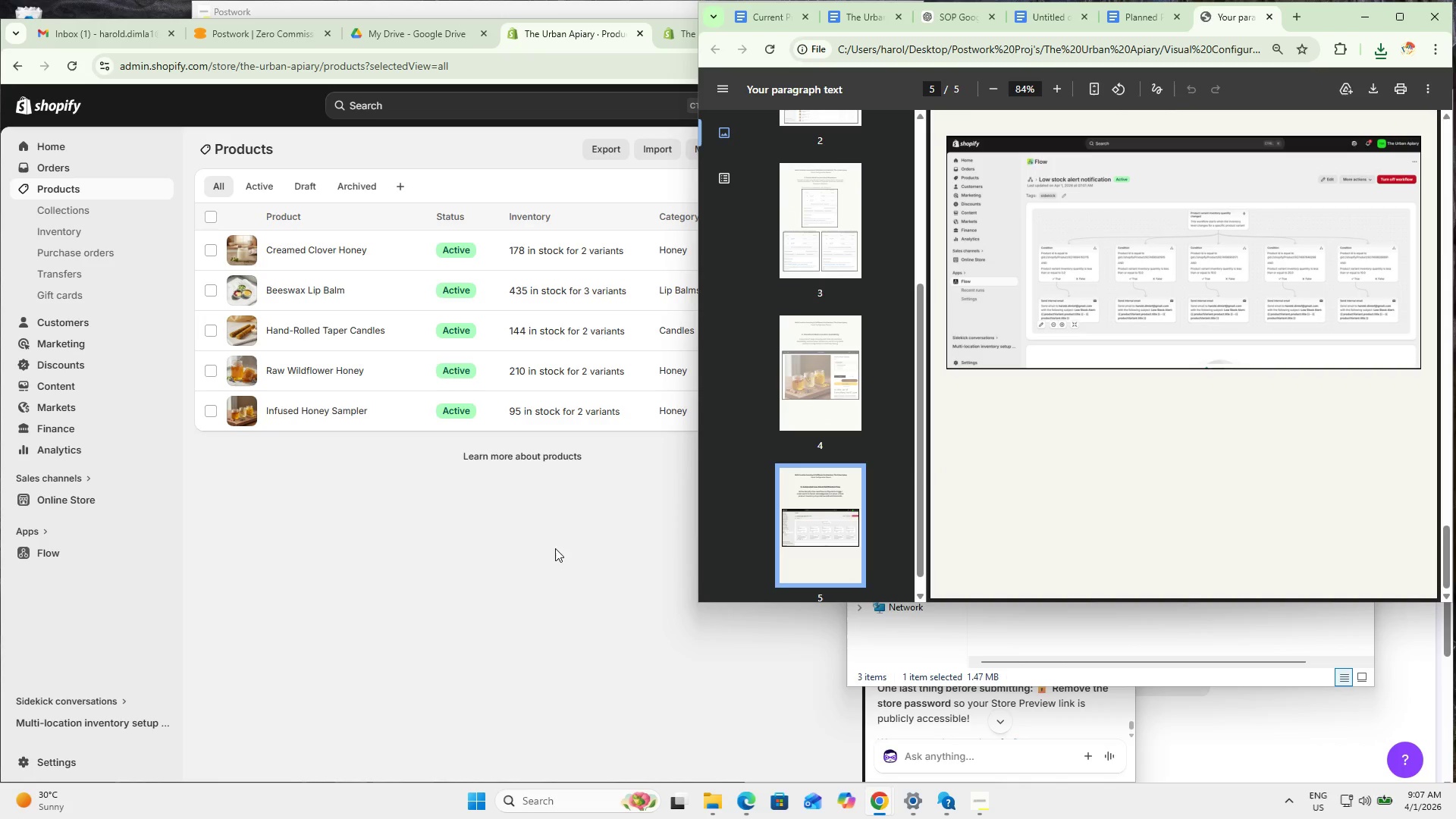 
left_click([1065, 641])
 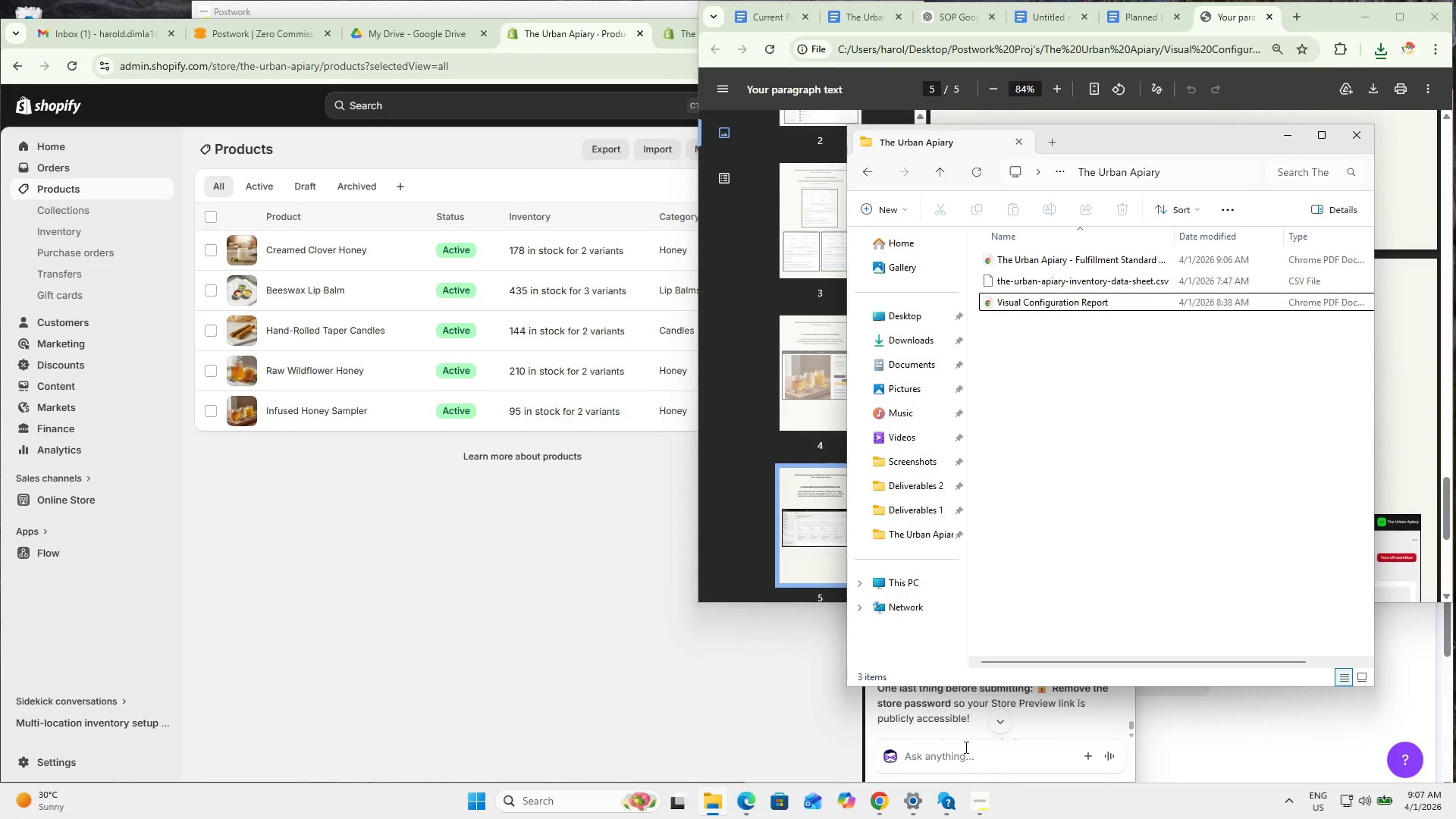 
scroll: coordinate [1124, 484], scroll_direction: up, amount: 5.0
 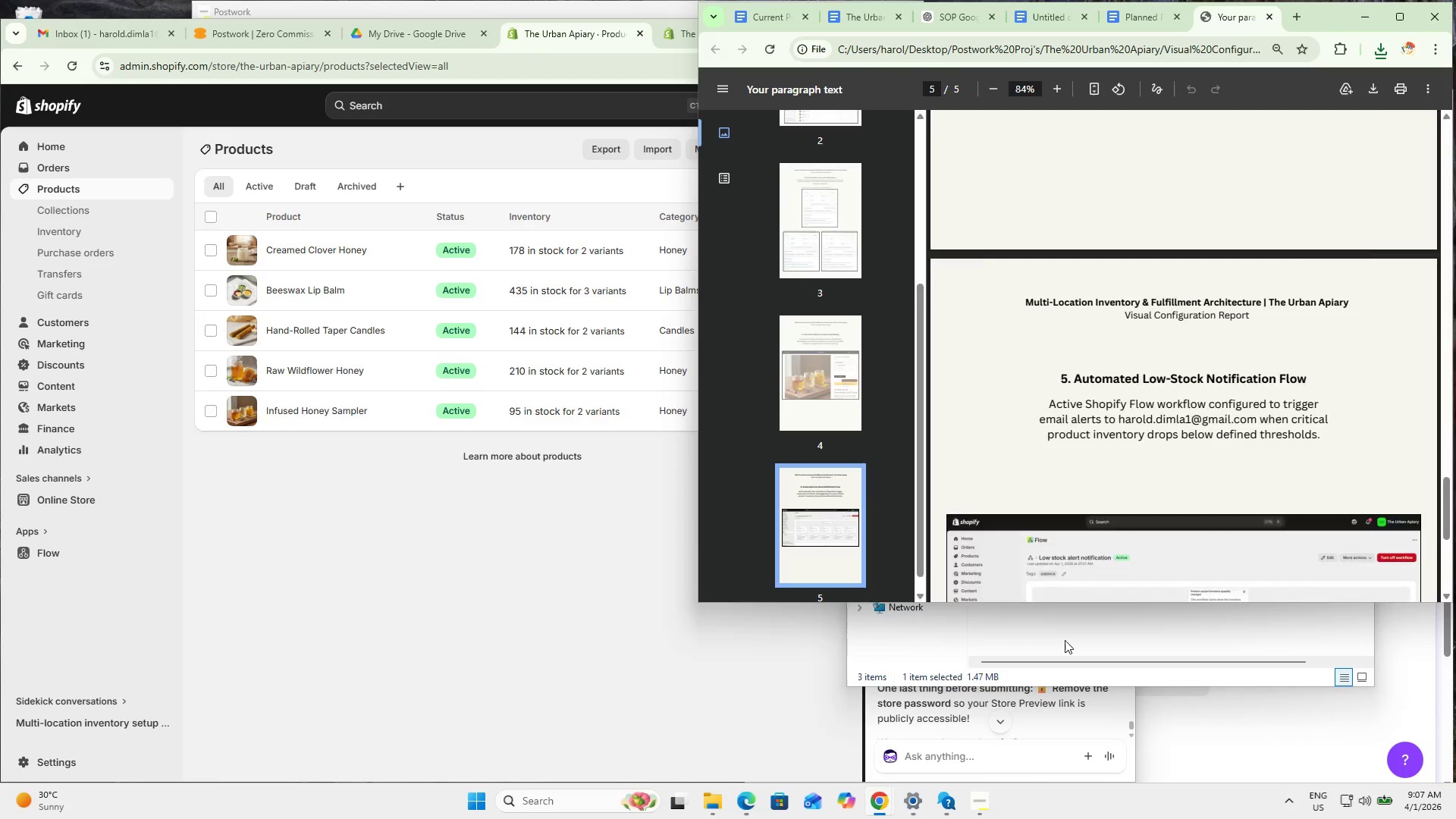 
left_click([965, 757])
 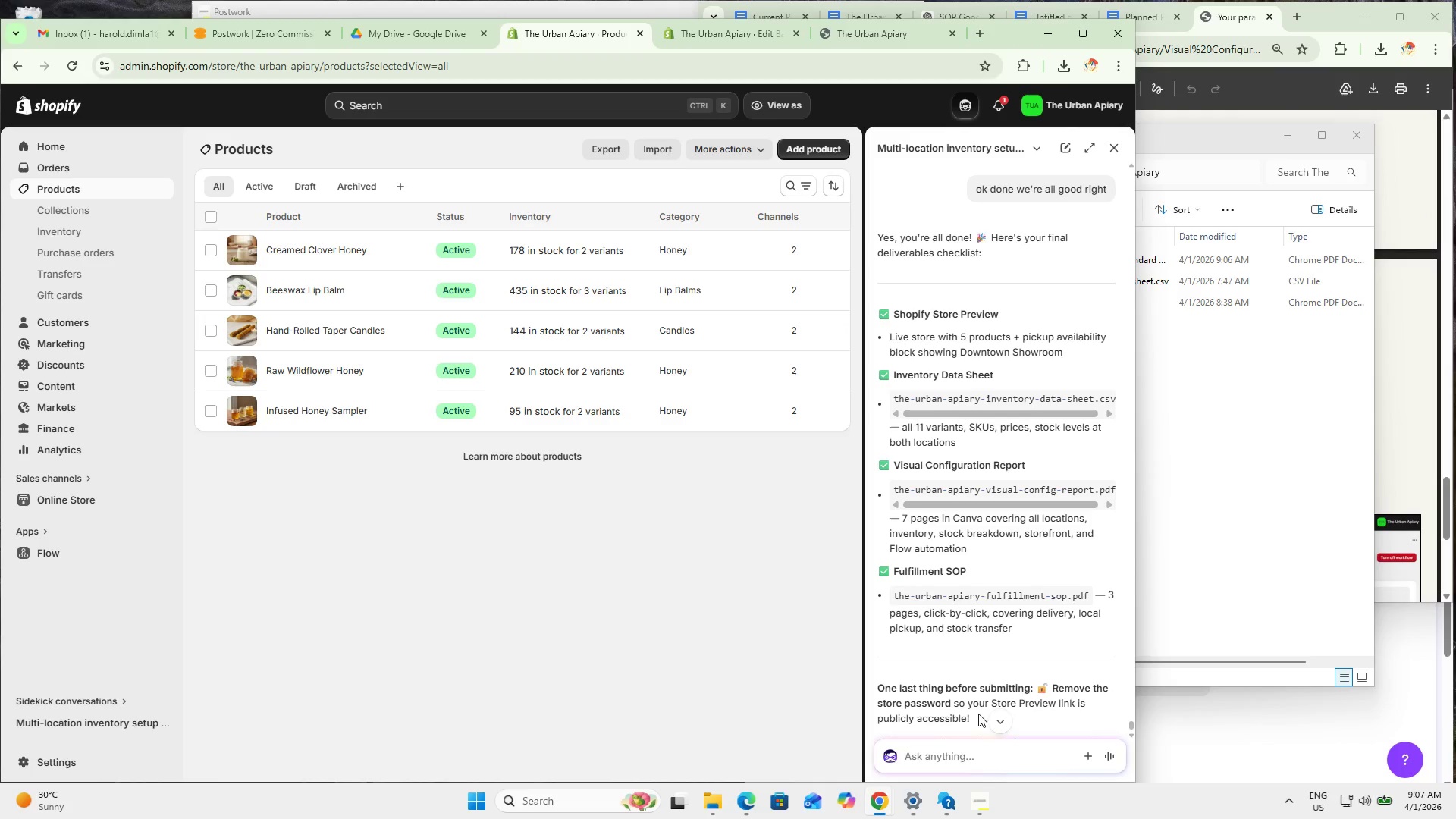 
scroll: coordinate [977, 645], scroll_direction: down, amount: 1.0
 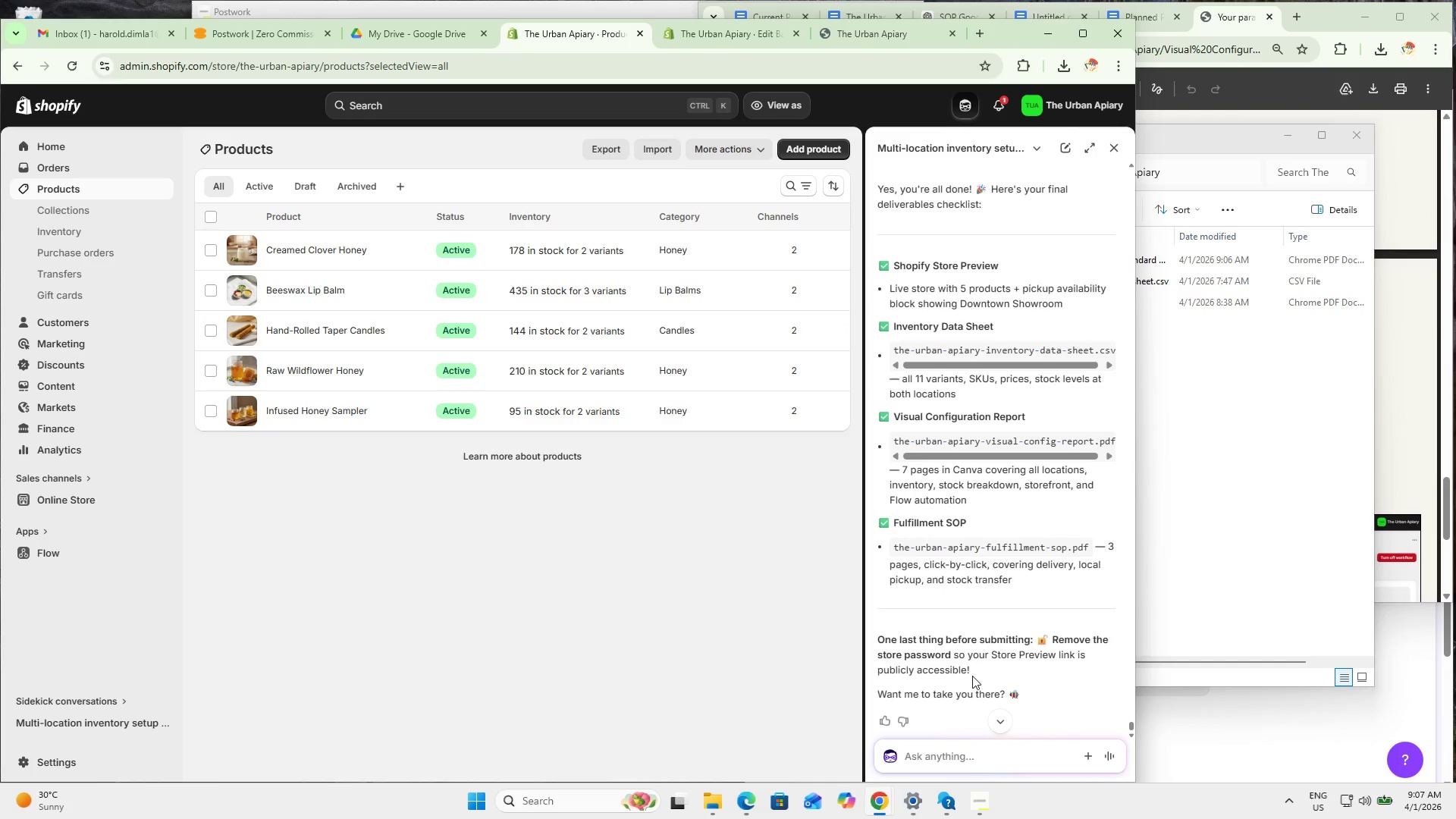 